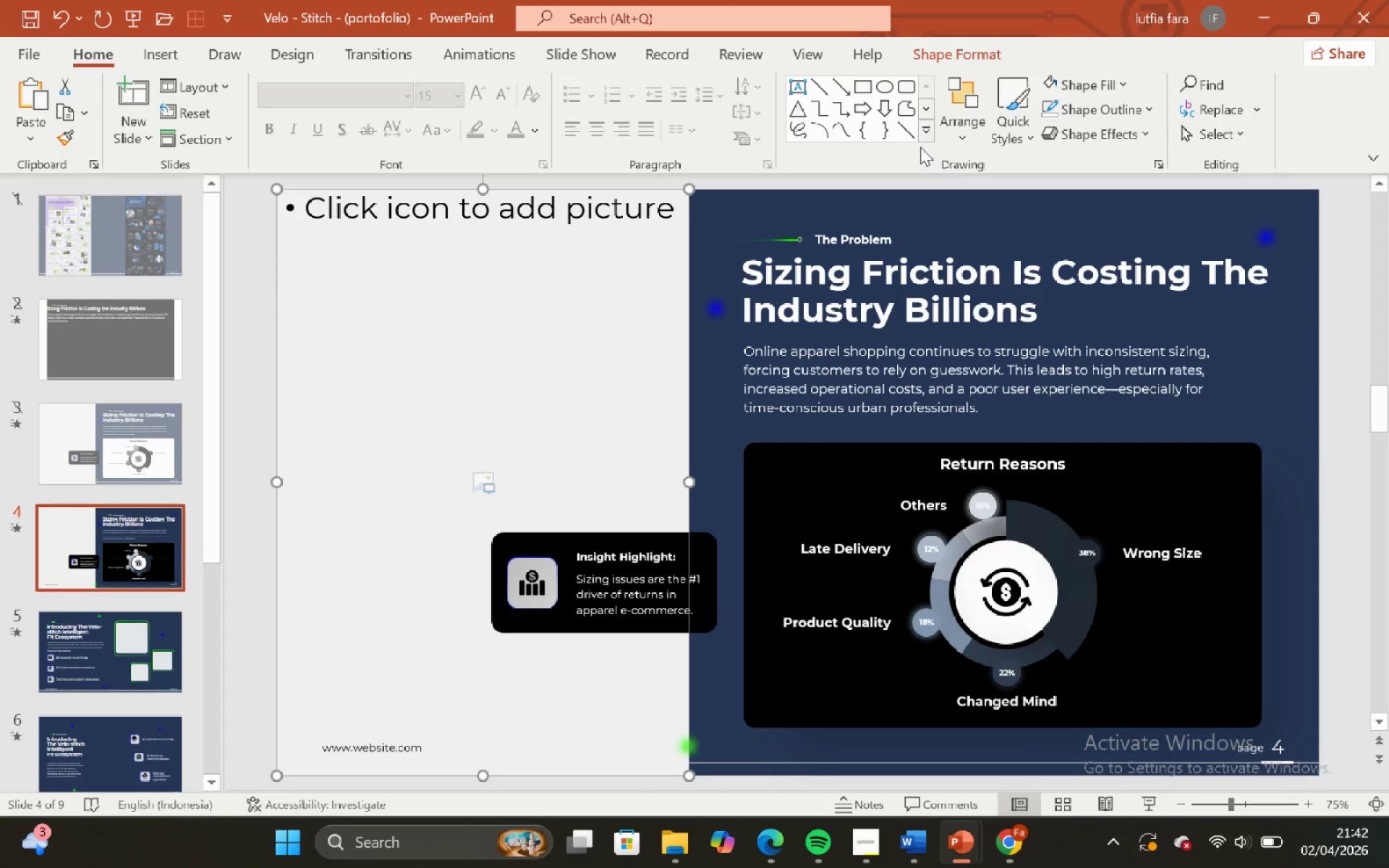 
left_click([967, 141])
 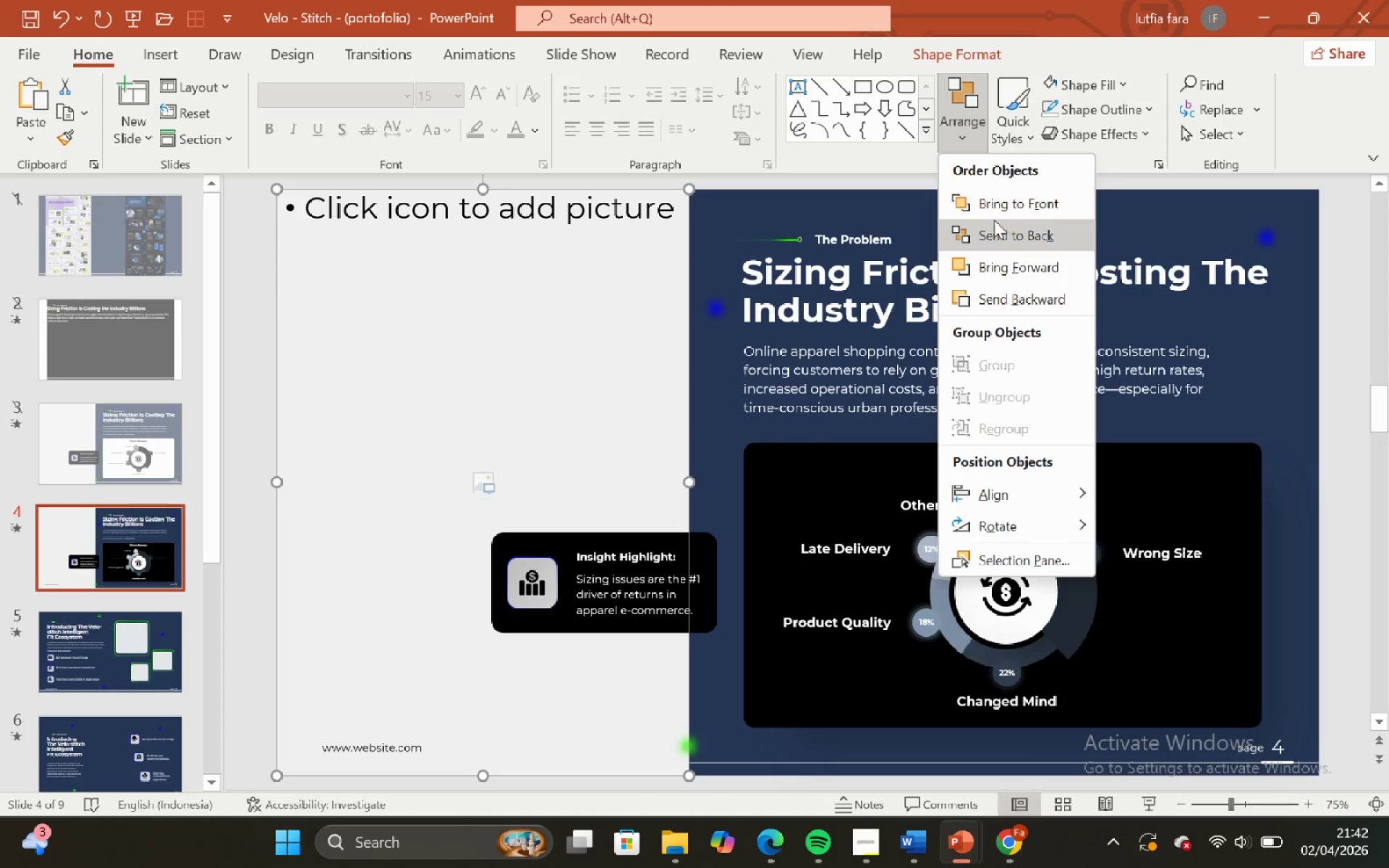 
left_click([994, 222])
 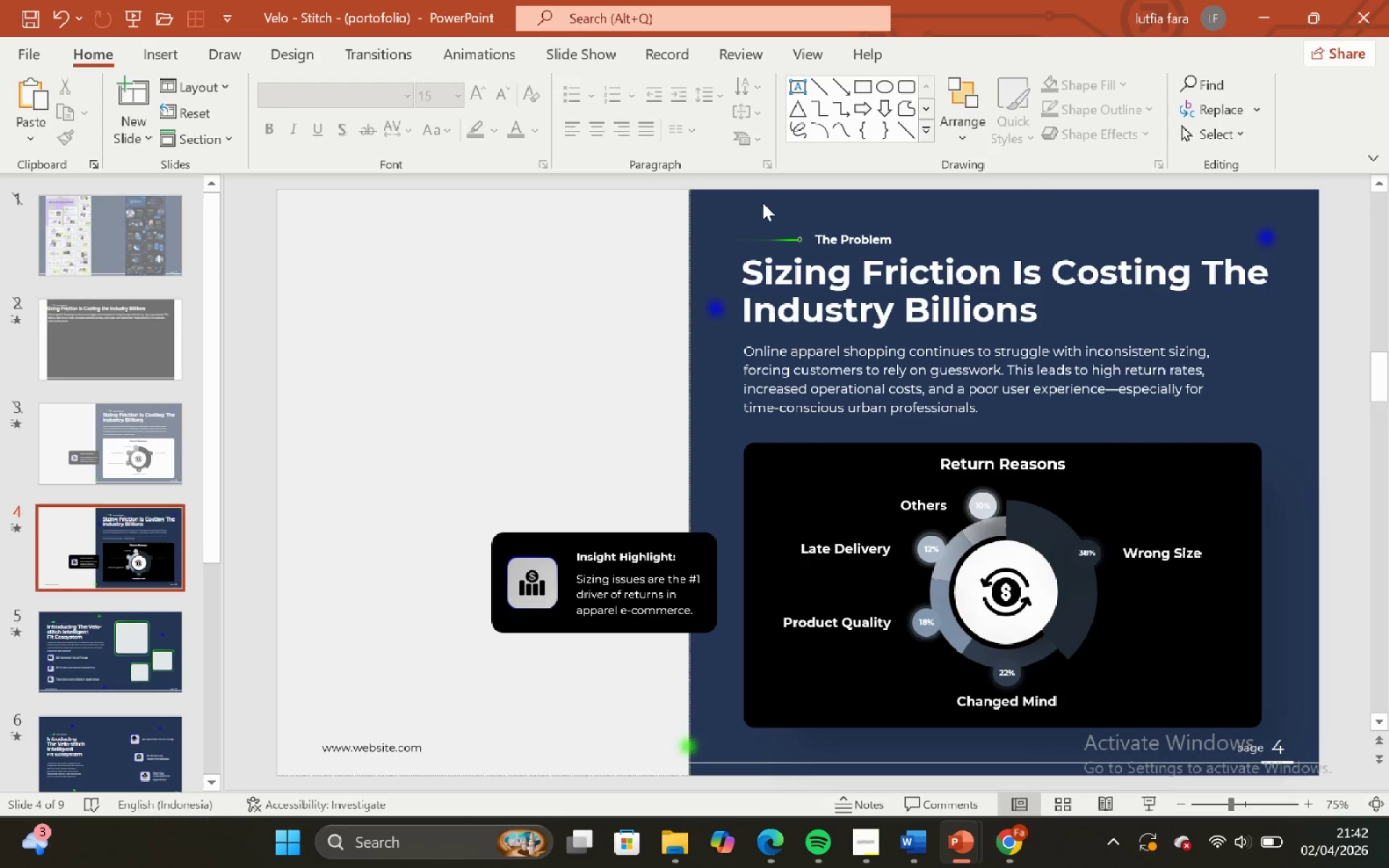 
double_click([613, 250])
 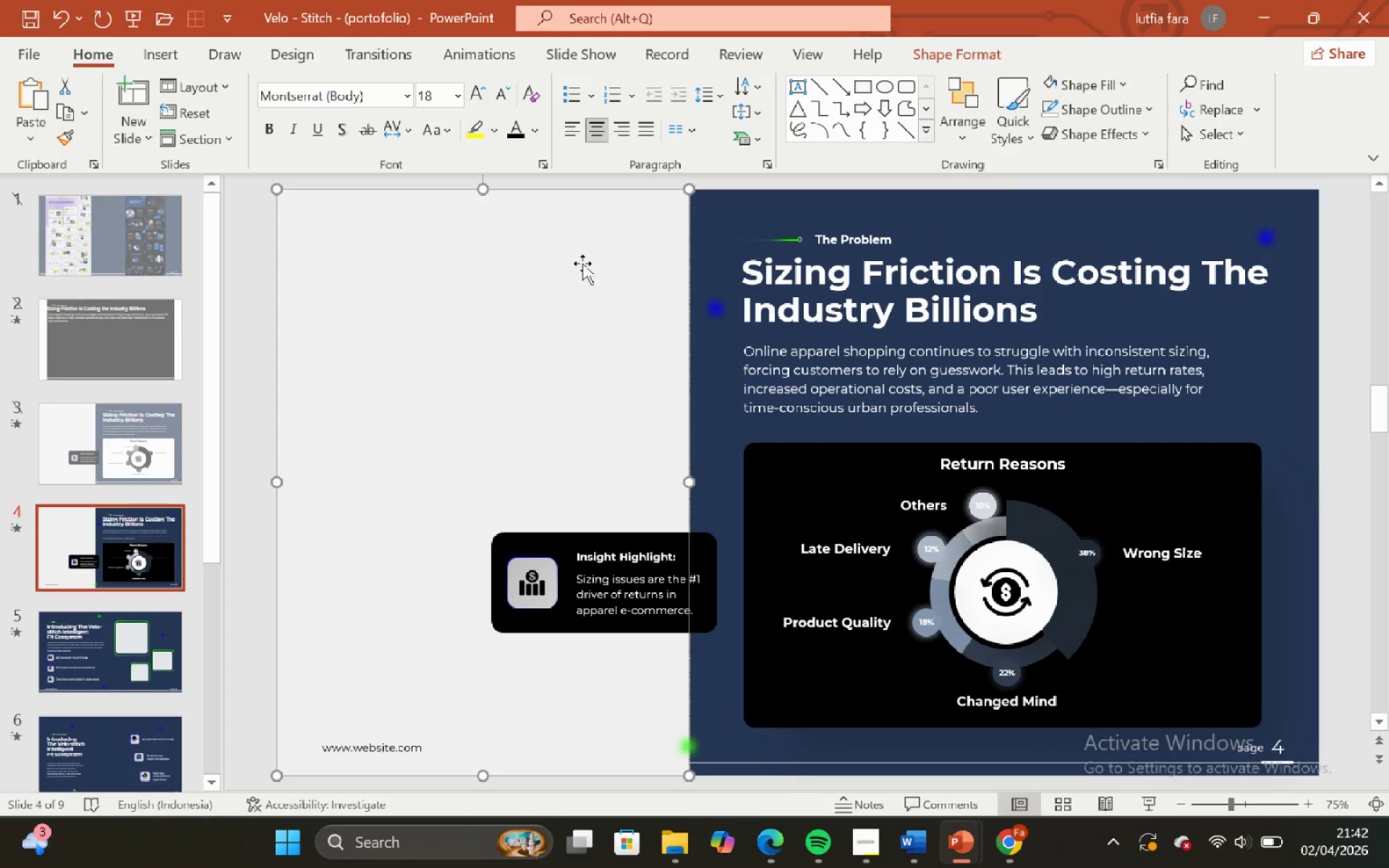 
key(Control+C)
 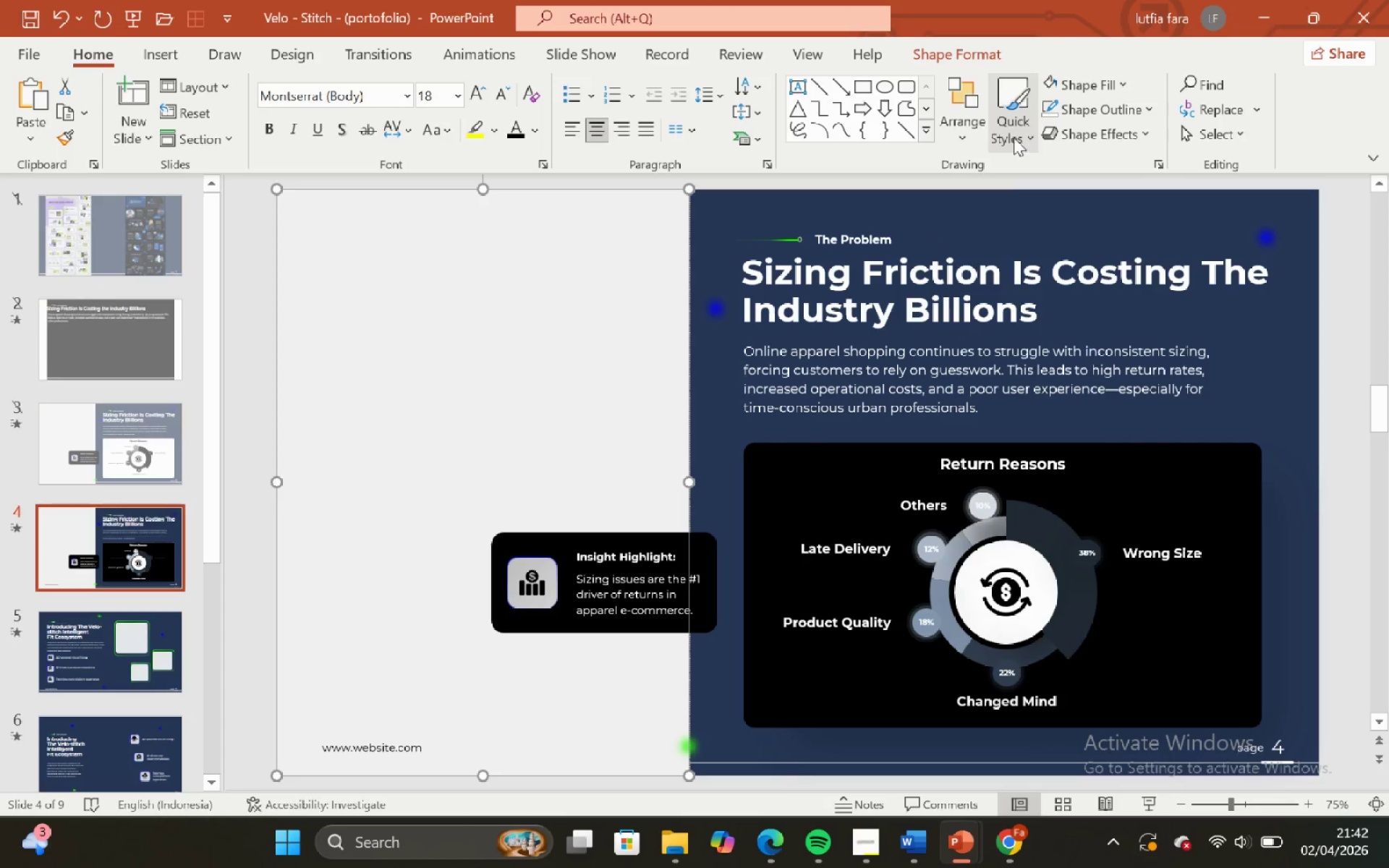 
left_click([969, 141])
 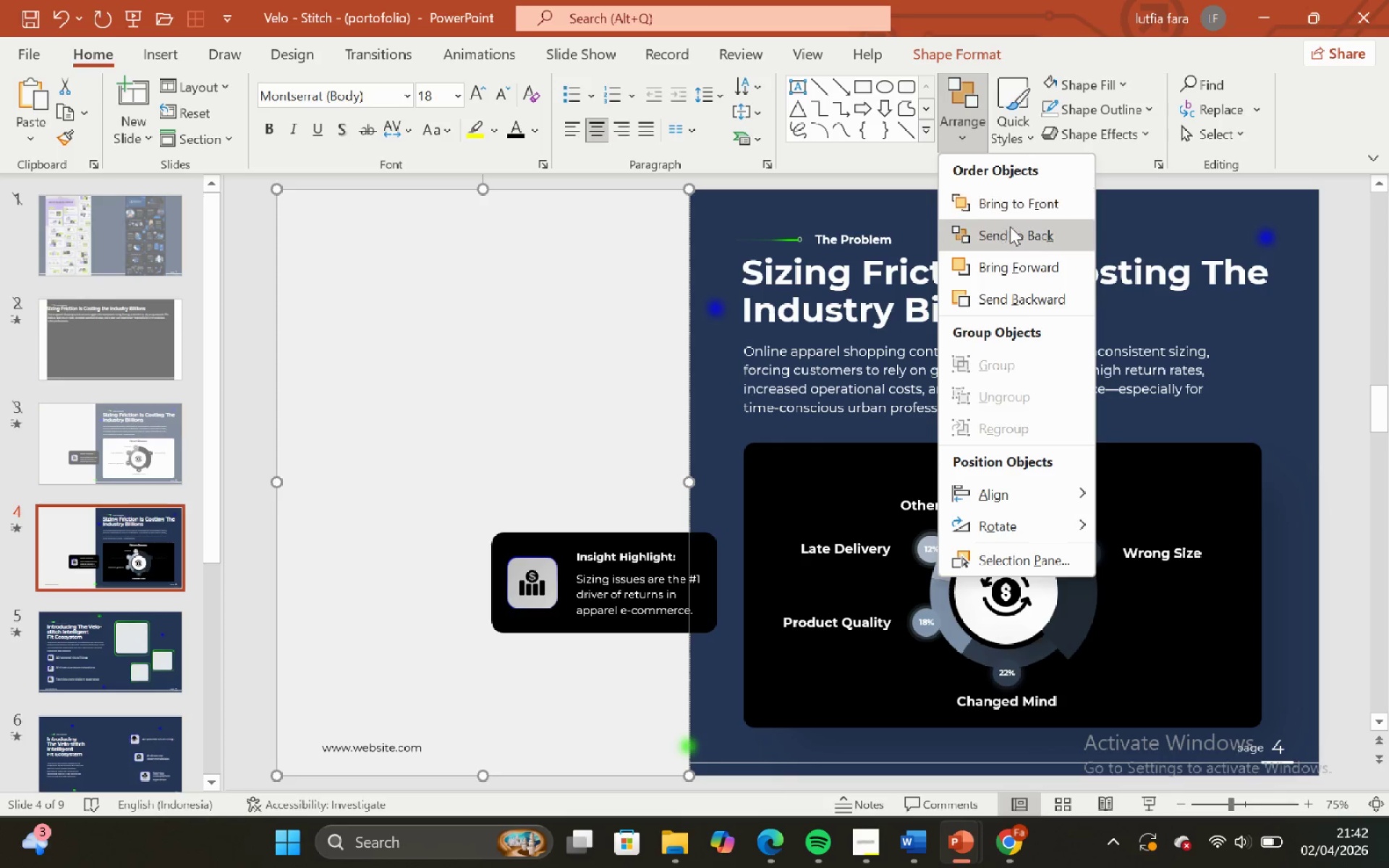 
left_click([1010, 226])
 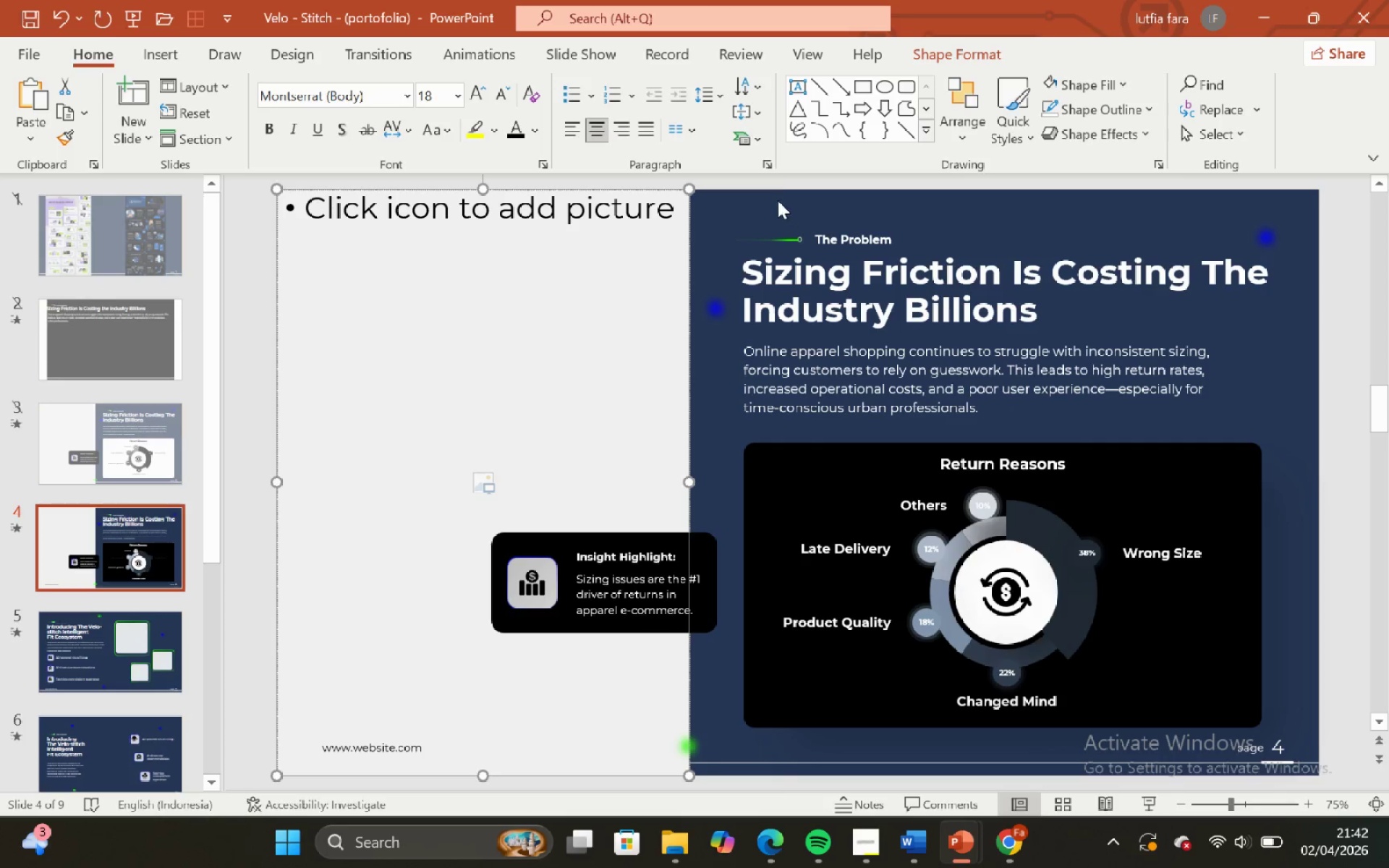 
left_click([773, 180])
 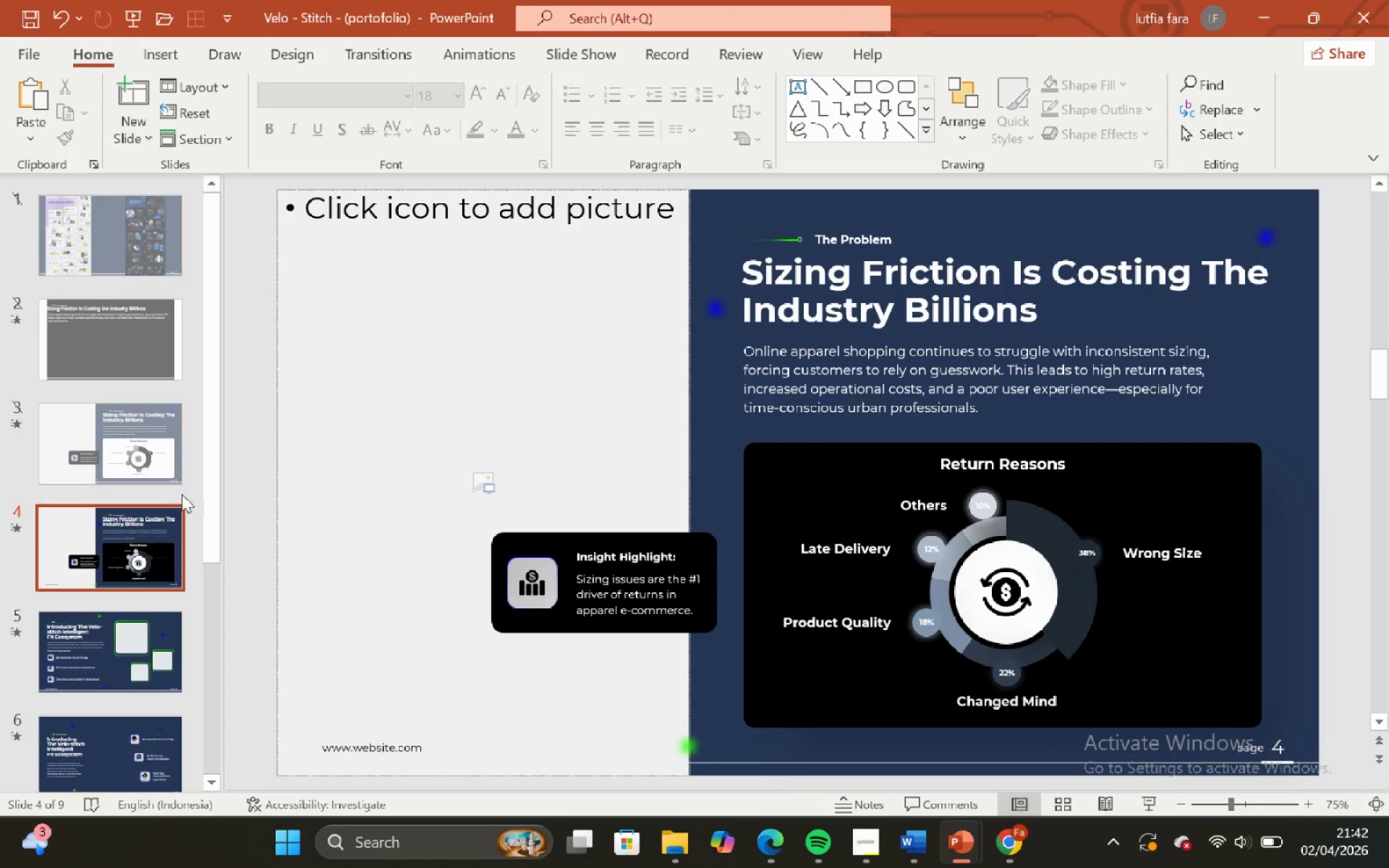 
scroll: coordinate [80, 576], scroll_direction: down, amount: 1.0
 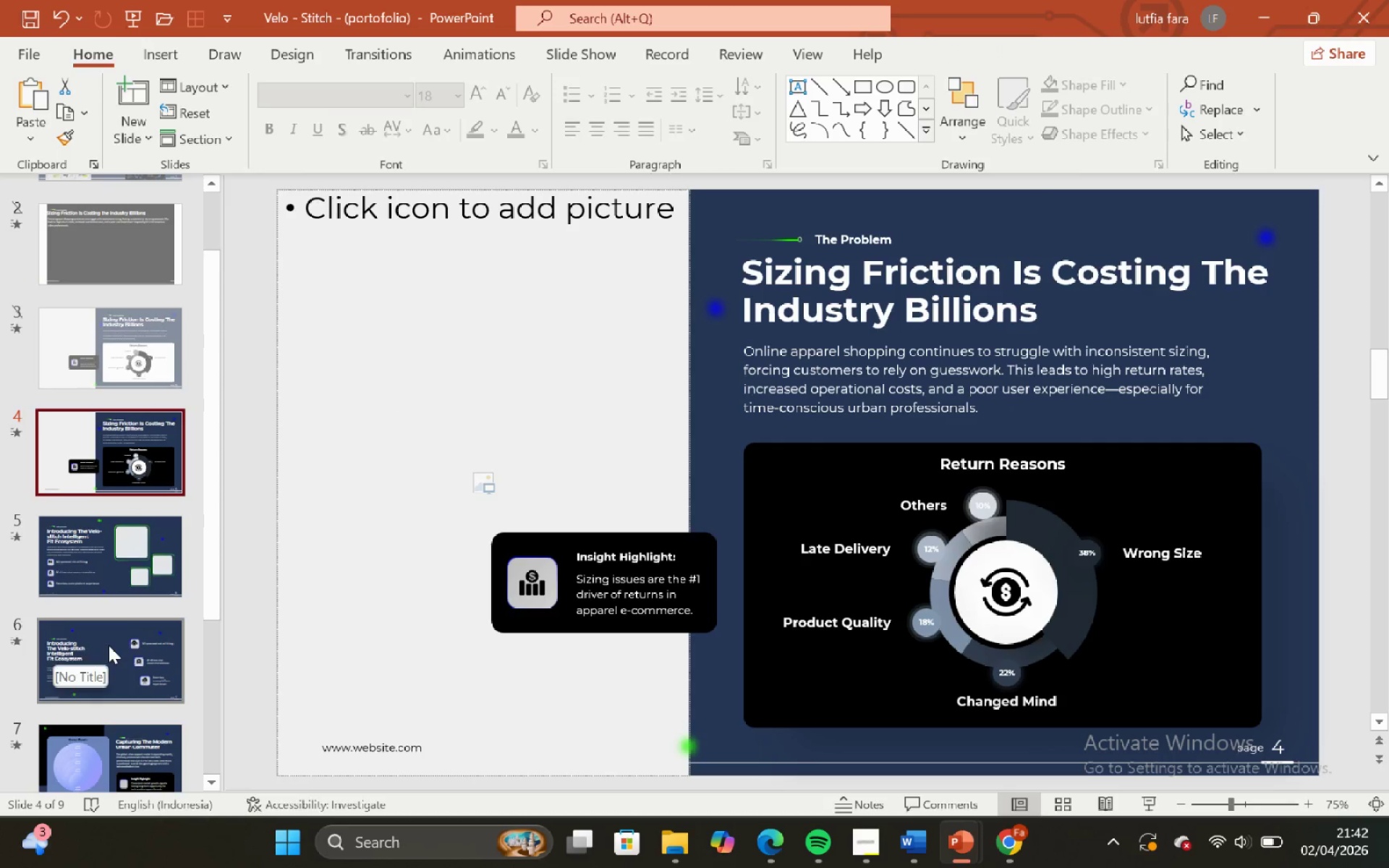 
left_click([109, 645])
 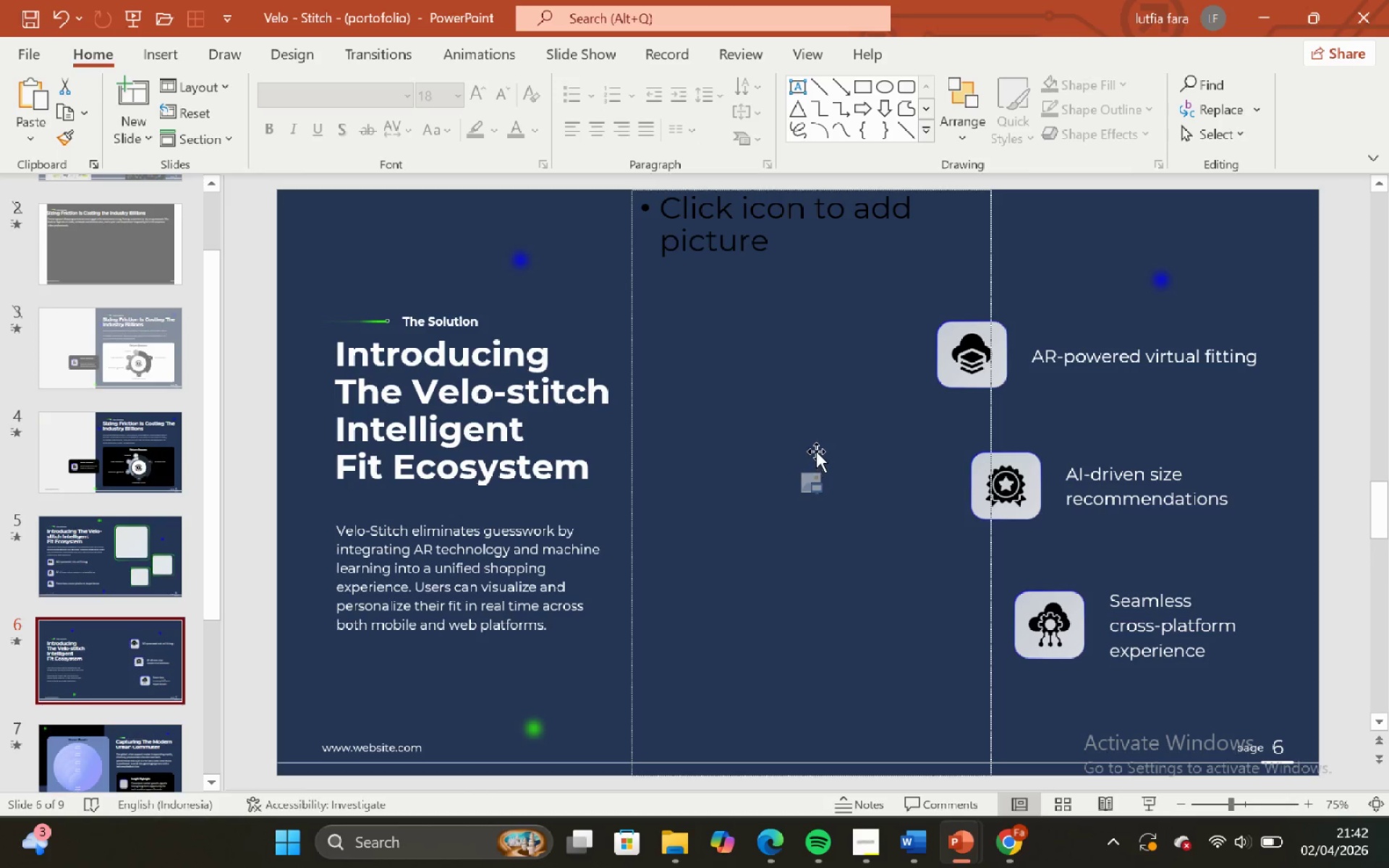 
key(Control+V)
 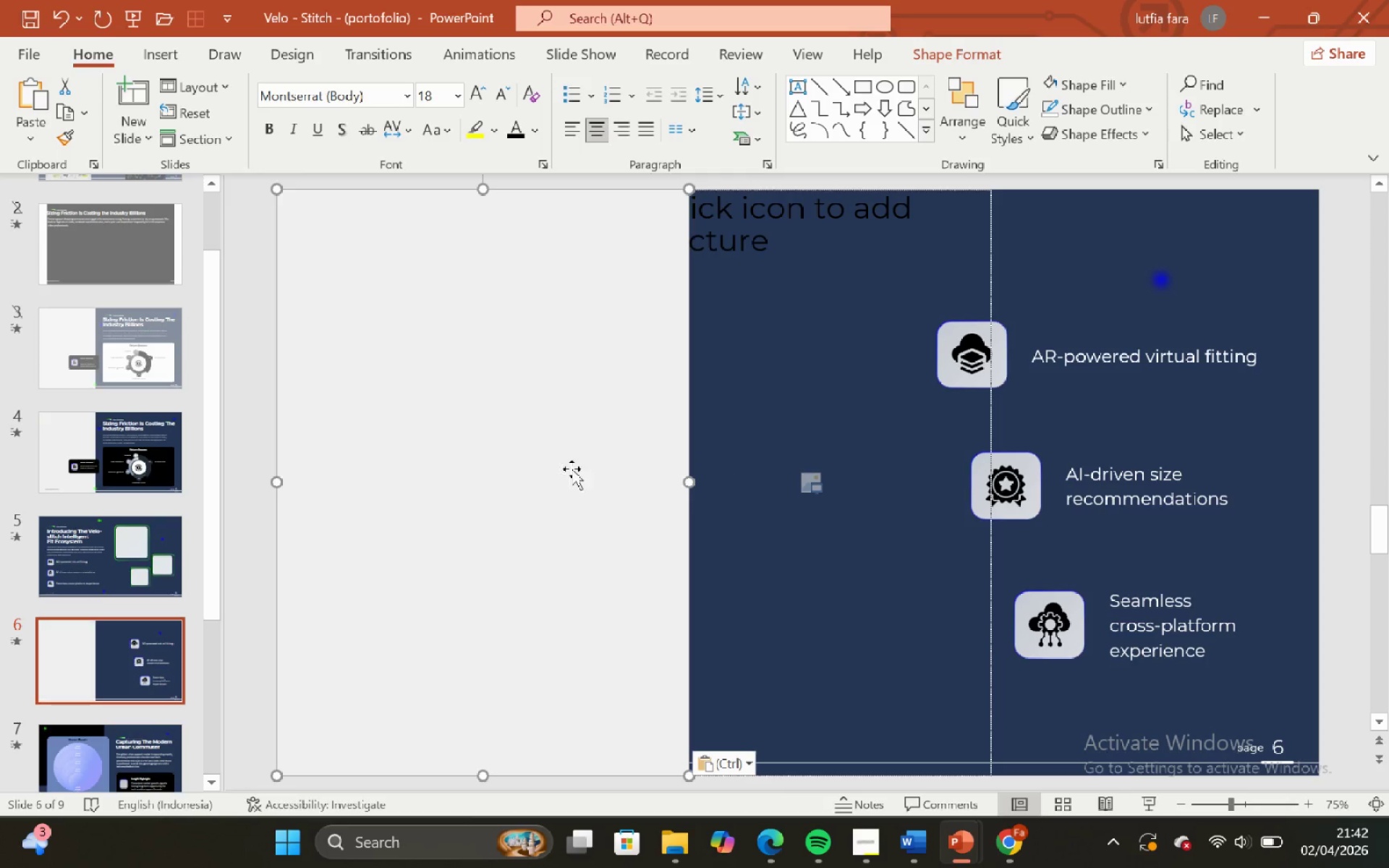 
hold_key(key=ShiftLeft, duration=1.5)
left_click_drag(start_coordinate=[482, 467], to_coordinate=[784, 508])
 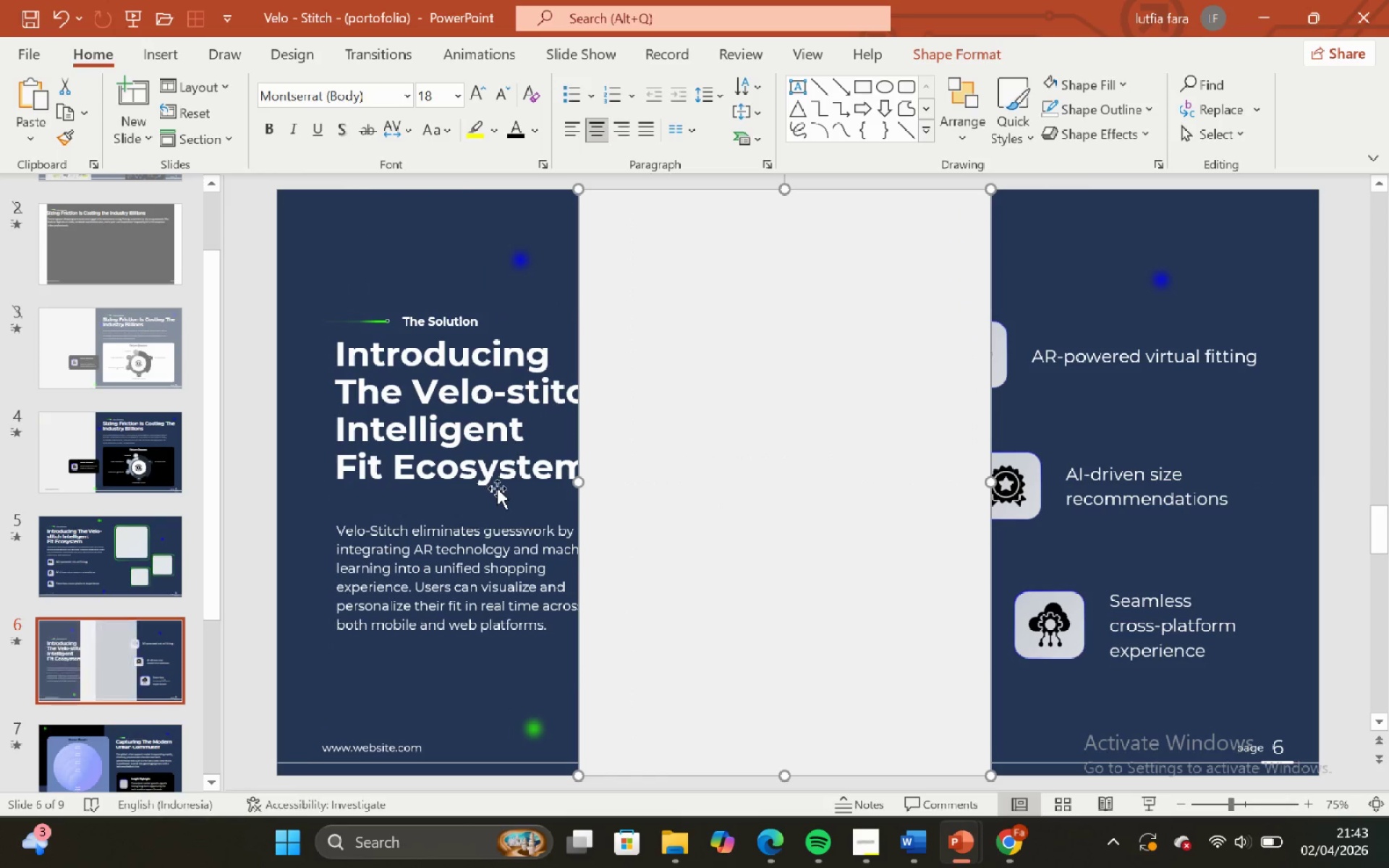 
hold_key(key=ShiftLeft, duration=1.5)
 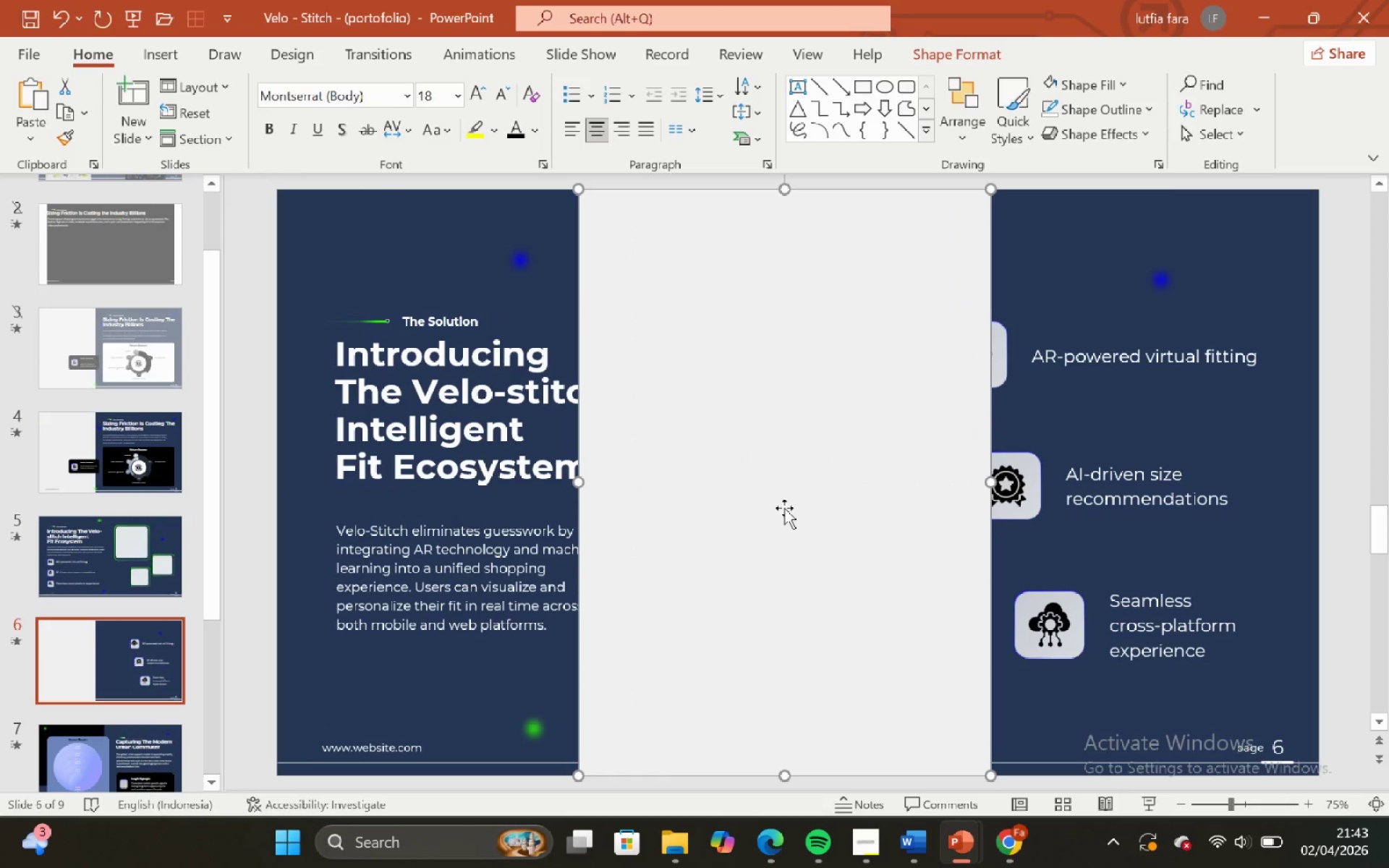 
hold_key(key=ShiftLeft, duration=0.72)
 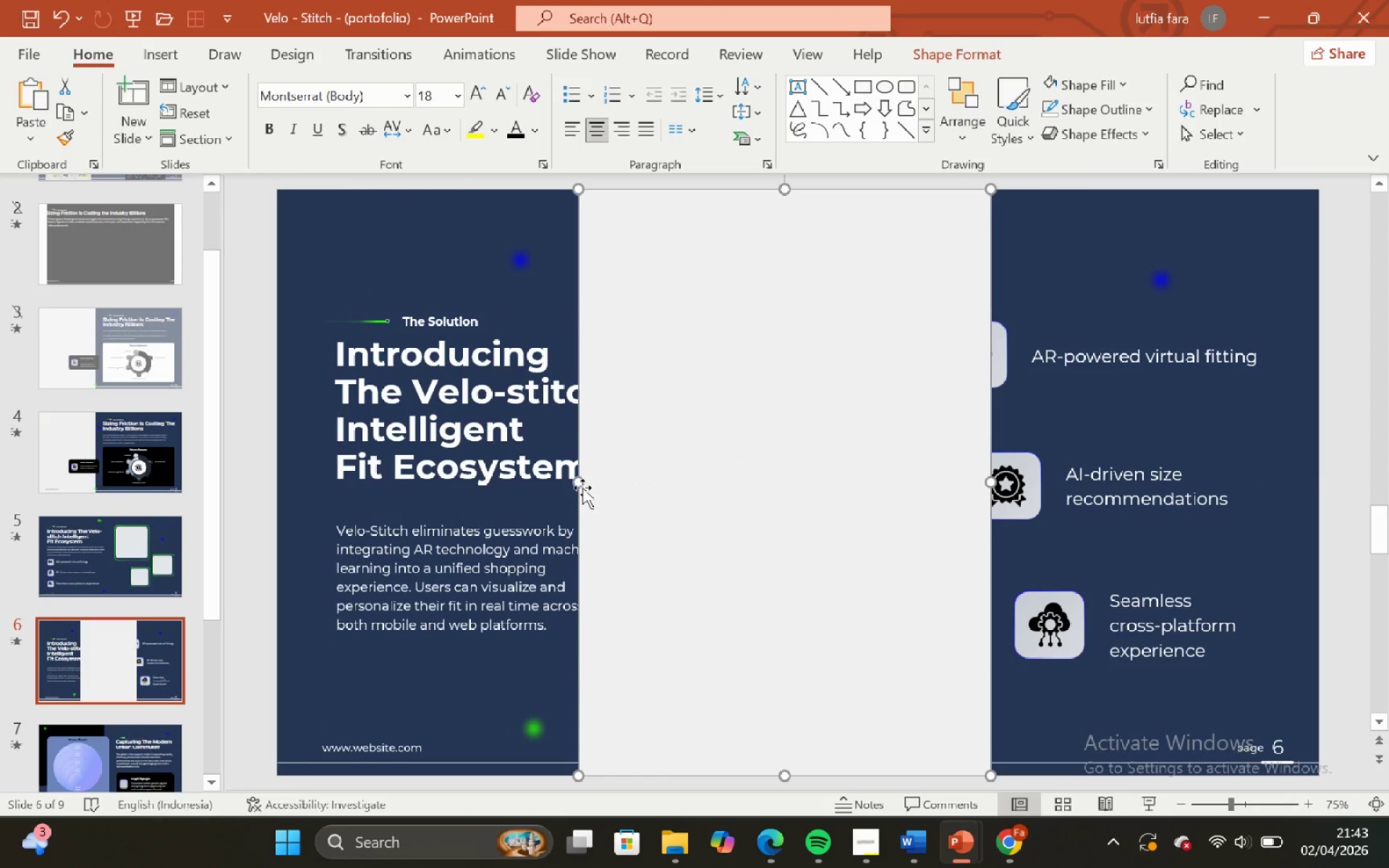 
left_click_drag(start_coordinate=[580, 487], to_coordinate=[635, 498])
 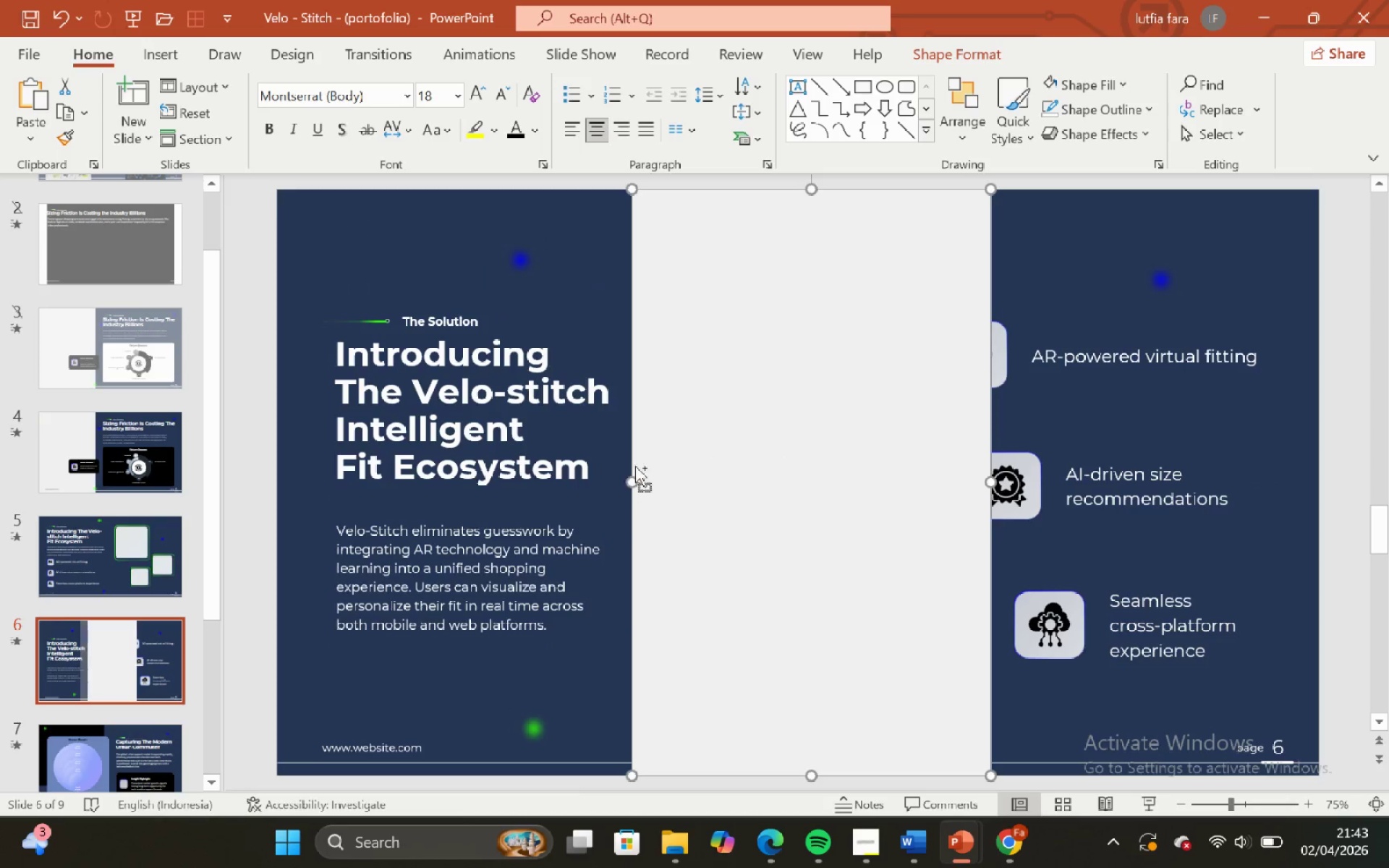 
hold_key(key=ShiftLeft, duration=1.5)
 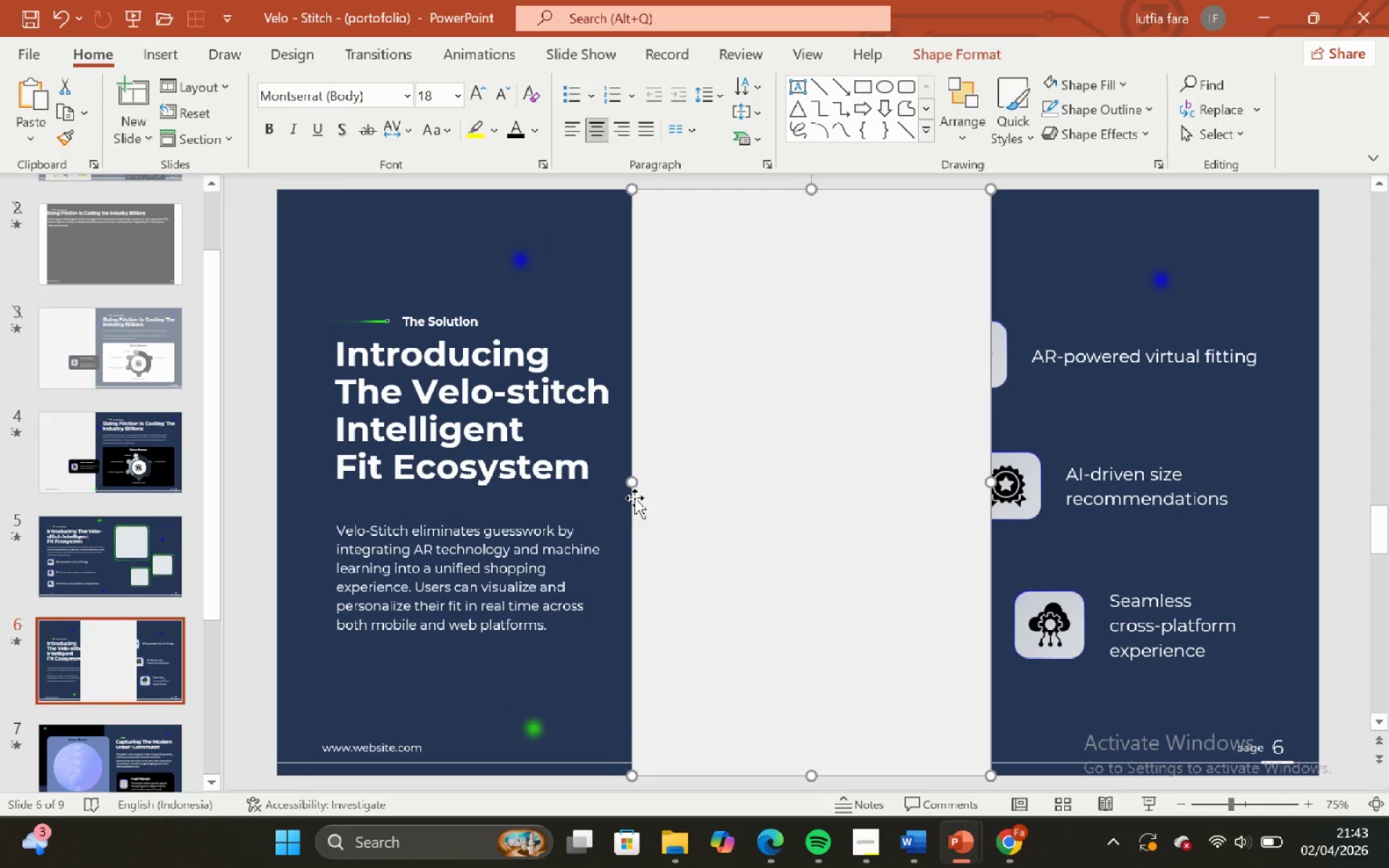 
key(Shift+ShiftLeft)
 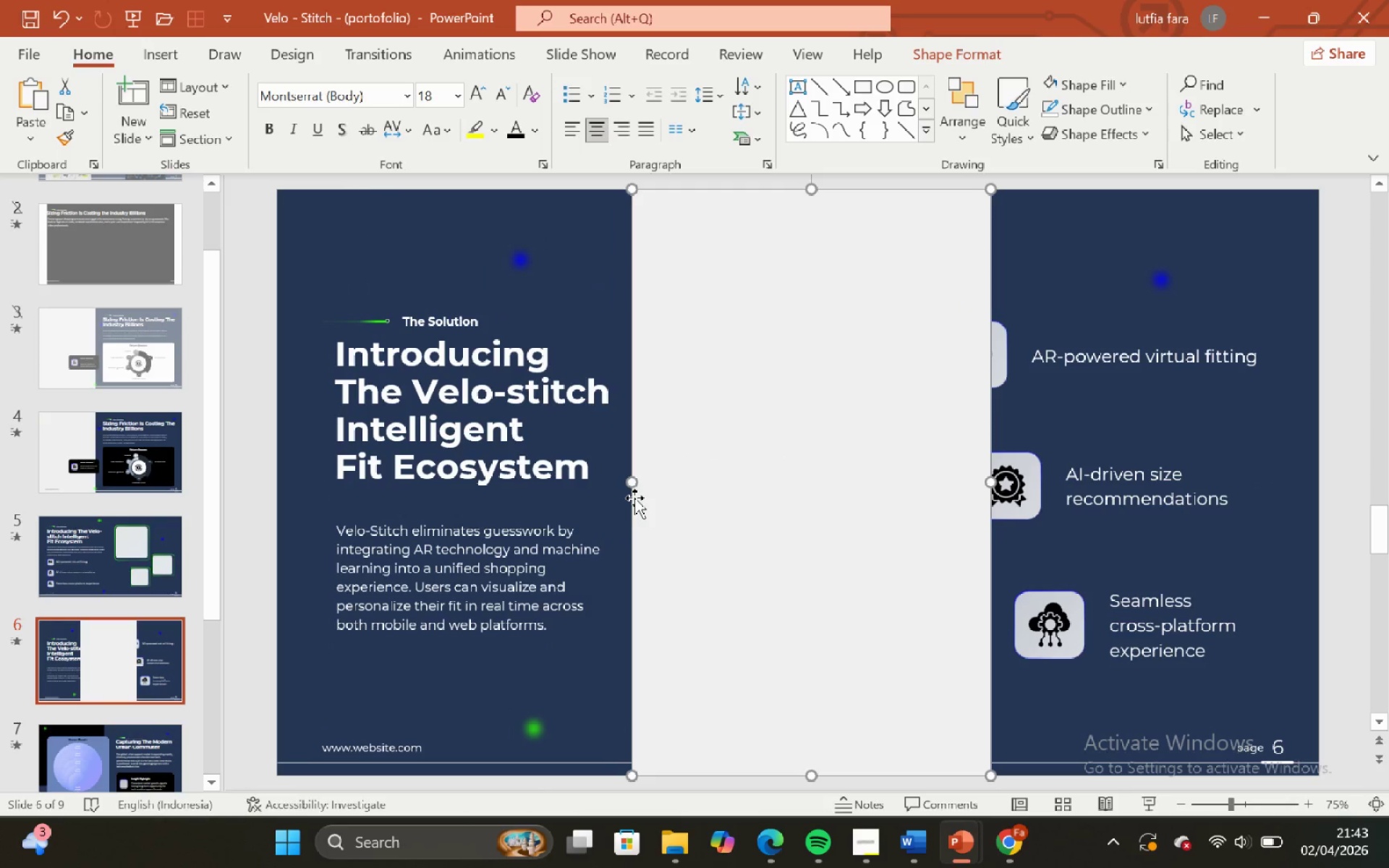 
key(Shift+ShiftLeft)
 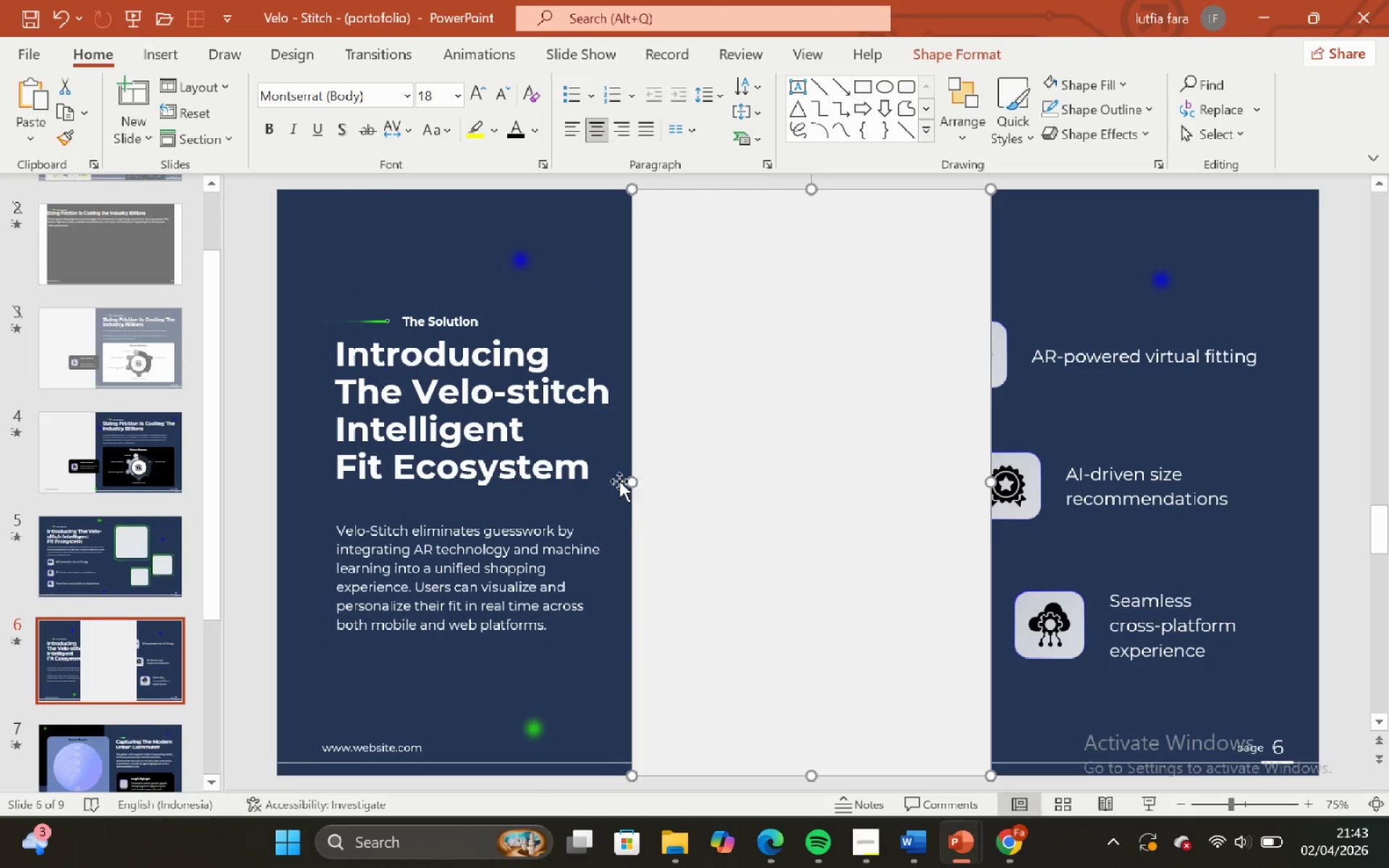 
hold_key(key=ControlLeft, duration=0.7)
 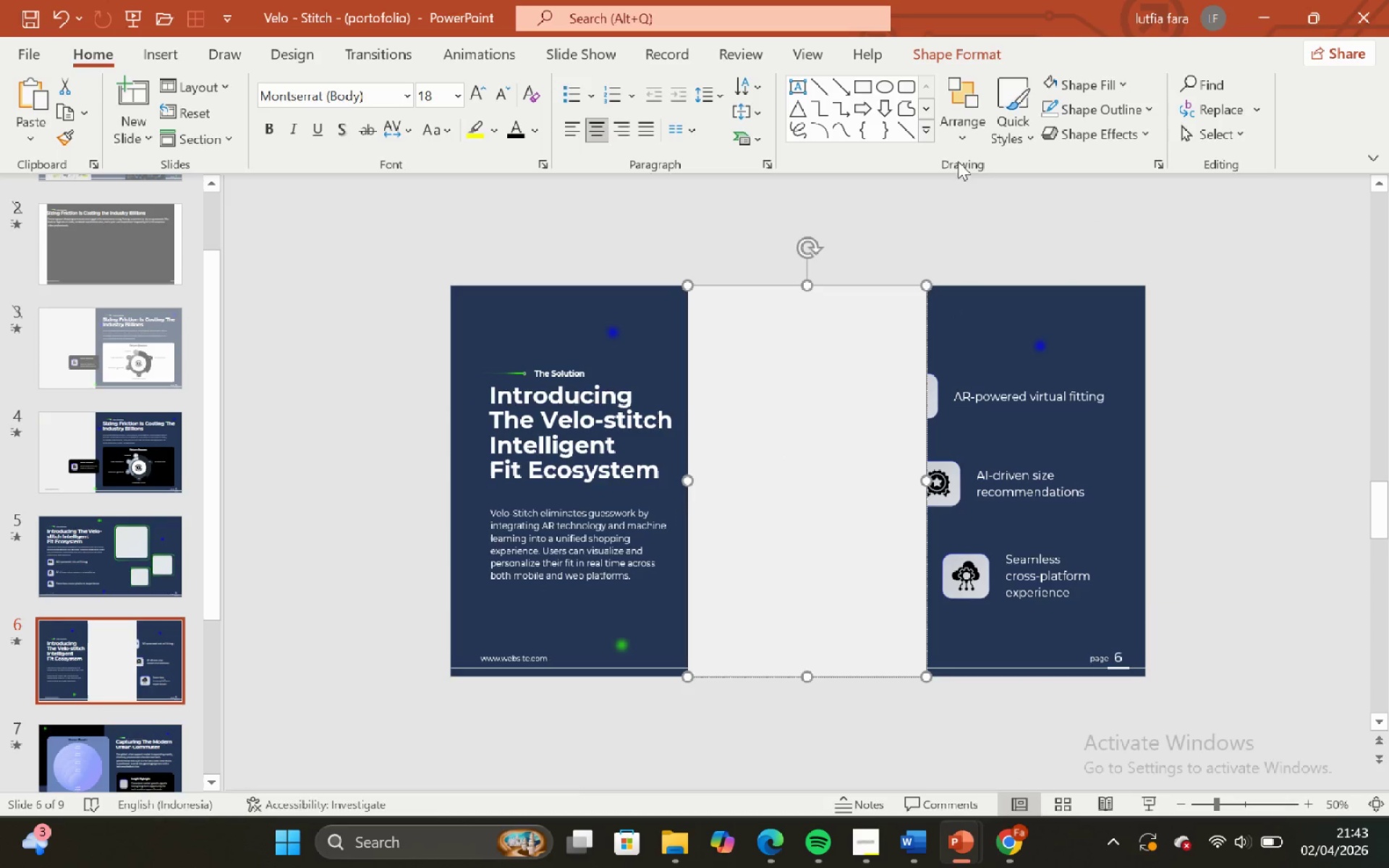 
hold_key(key=ShiftLeft, duration=0.53)
 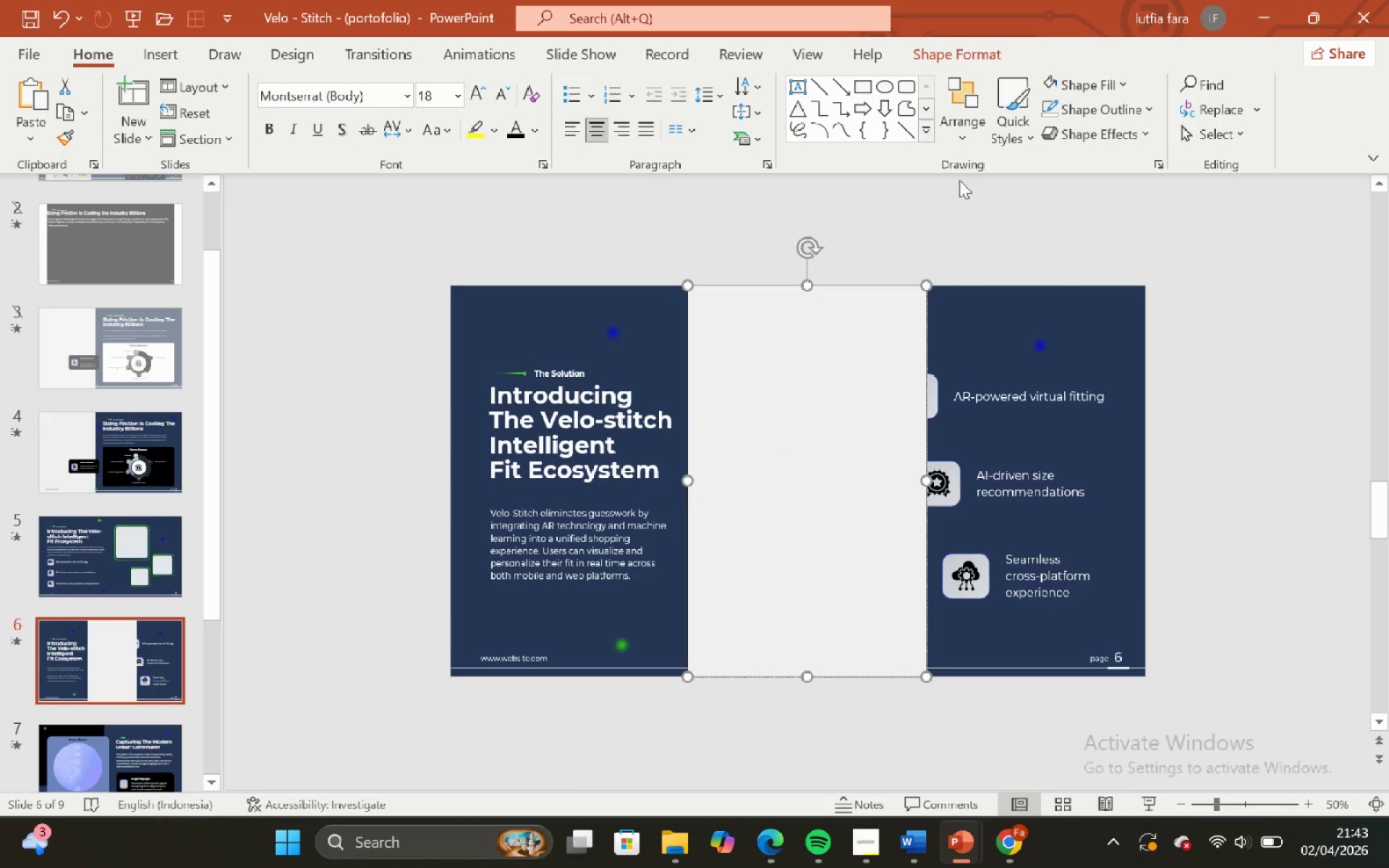 
hold_key(key=ShiftLeft, duration=2.39)
 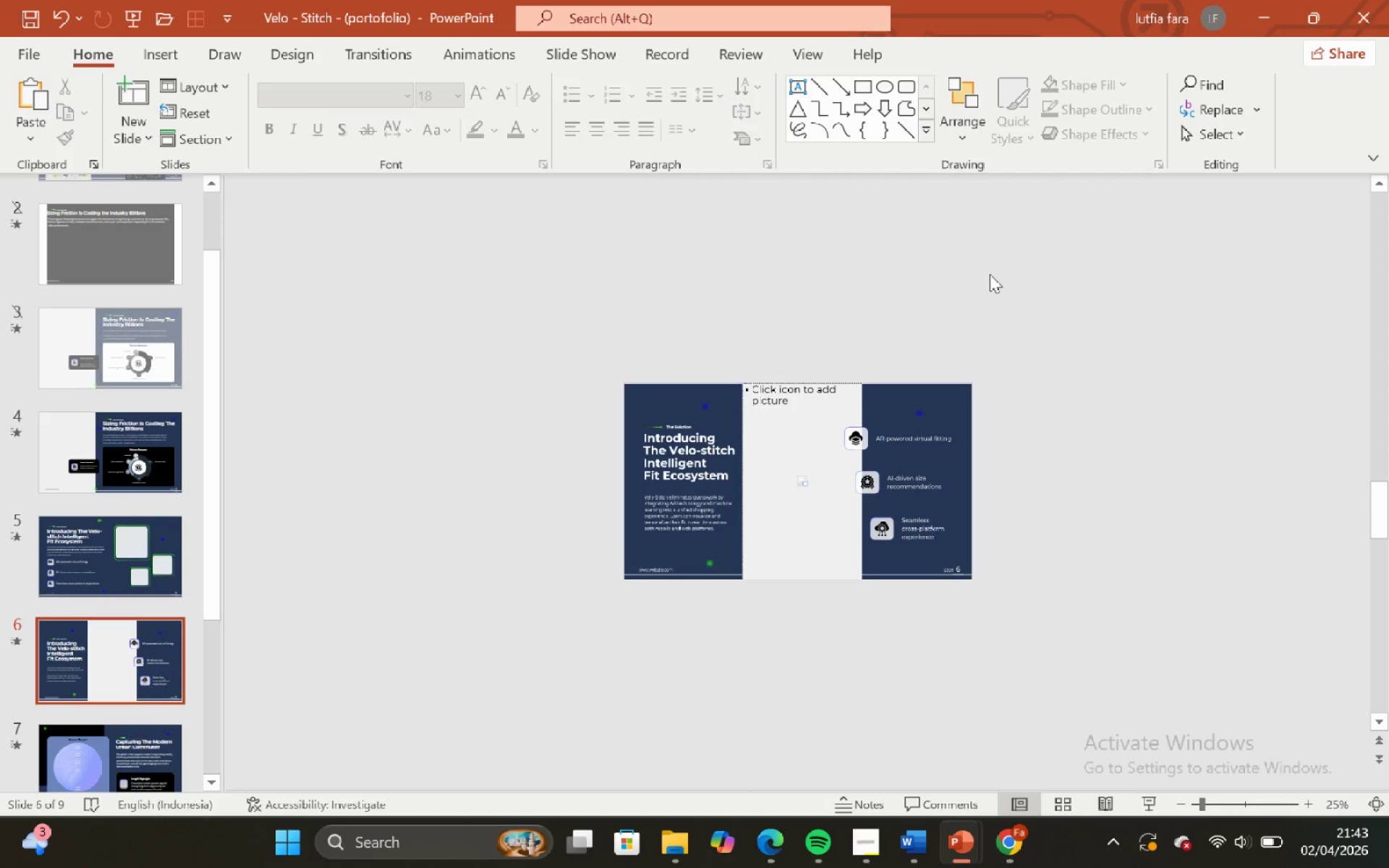 
scroll: coordinate [678, 464], scroll_direction: down, amount: 2.0
 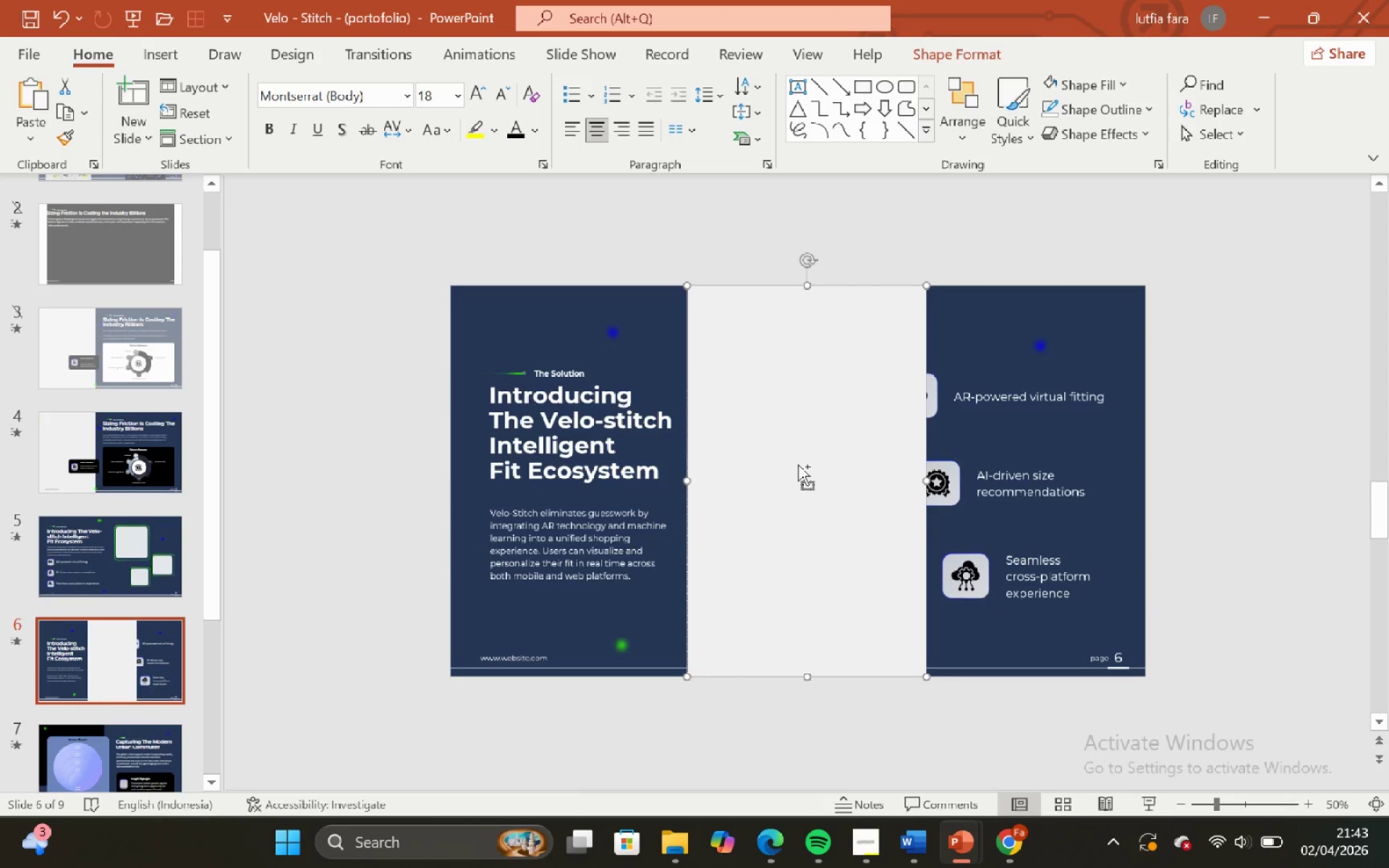 
left_click([959, 138])
 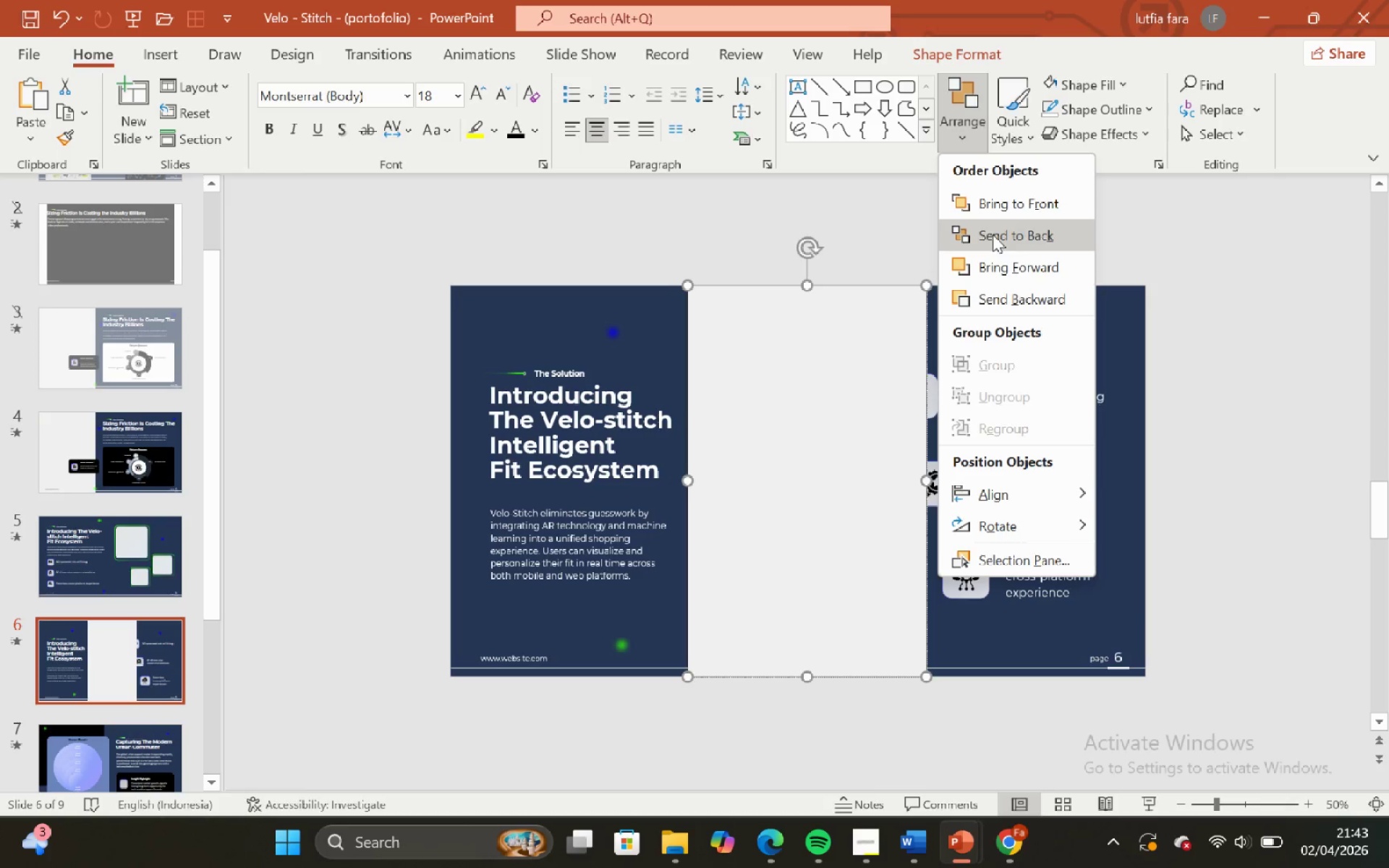 
double_click([990, 274])
 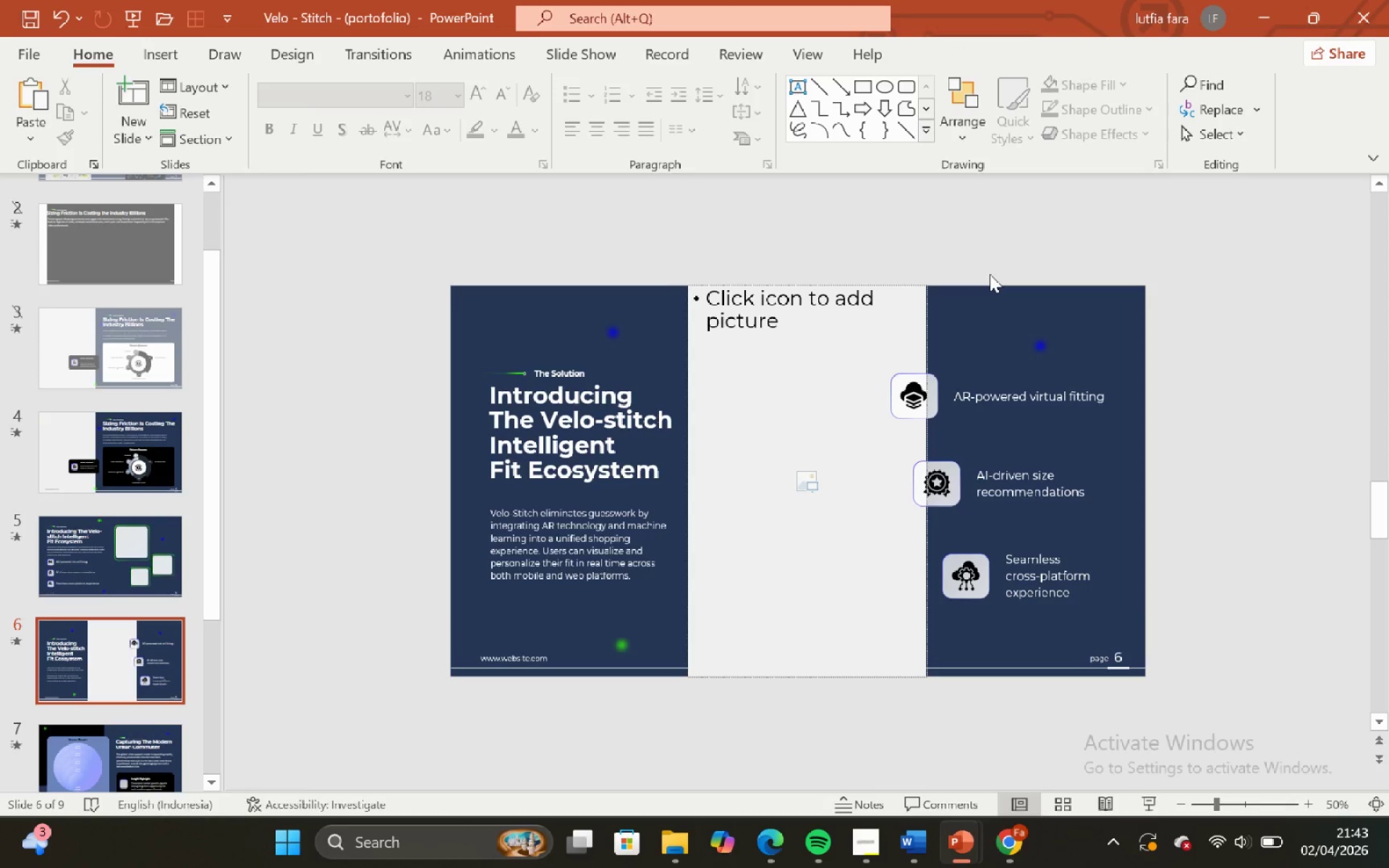 
hold_key(key=ControlLeft, duration=1.14)
hold_key(key=ShiftLeft, duration=1.09)
scroll: coordinate [990, 274], scroll_direction: up, amount: 2.0
 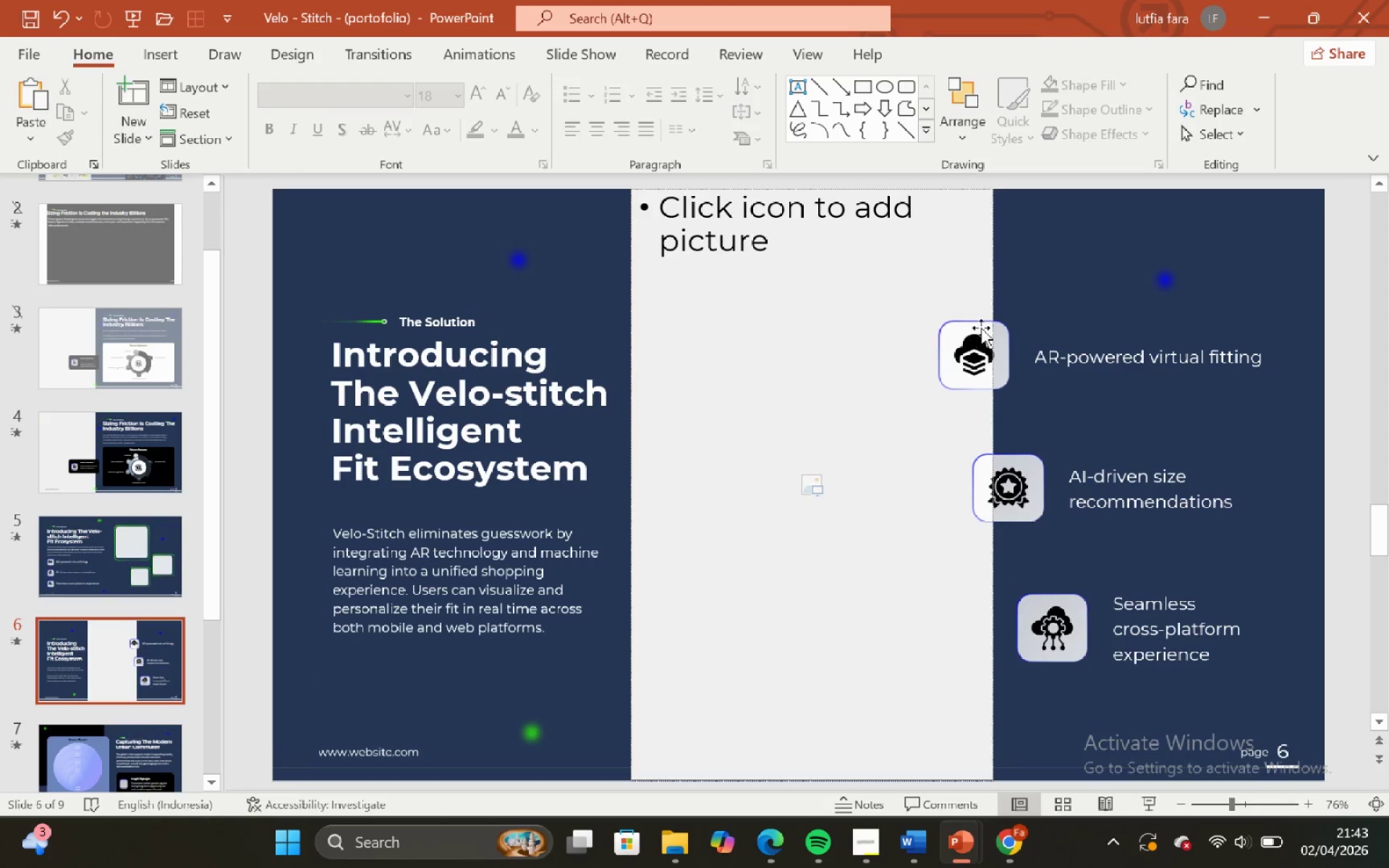 
left_click([982, 325])
 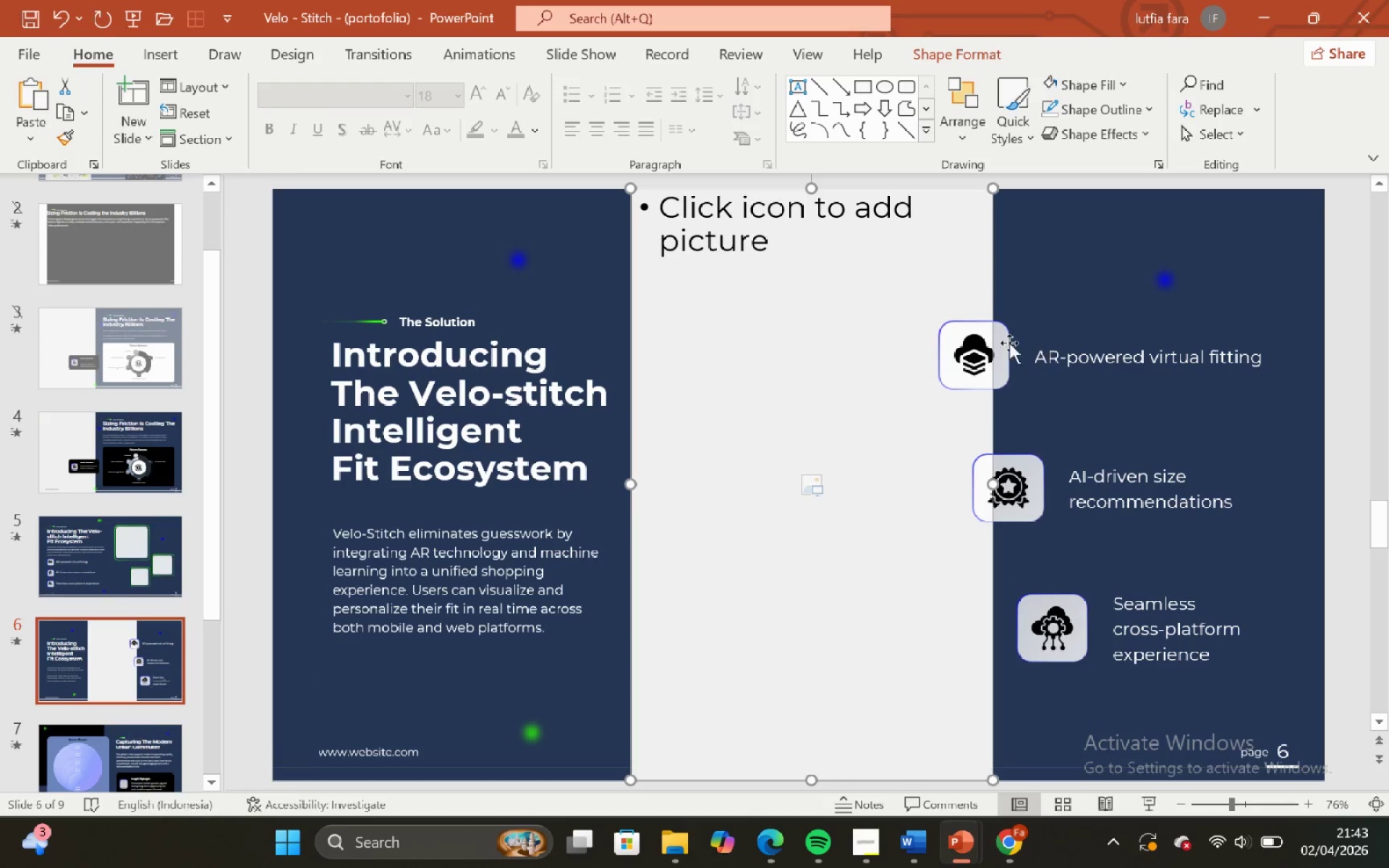 
left_click([1004, 338])
 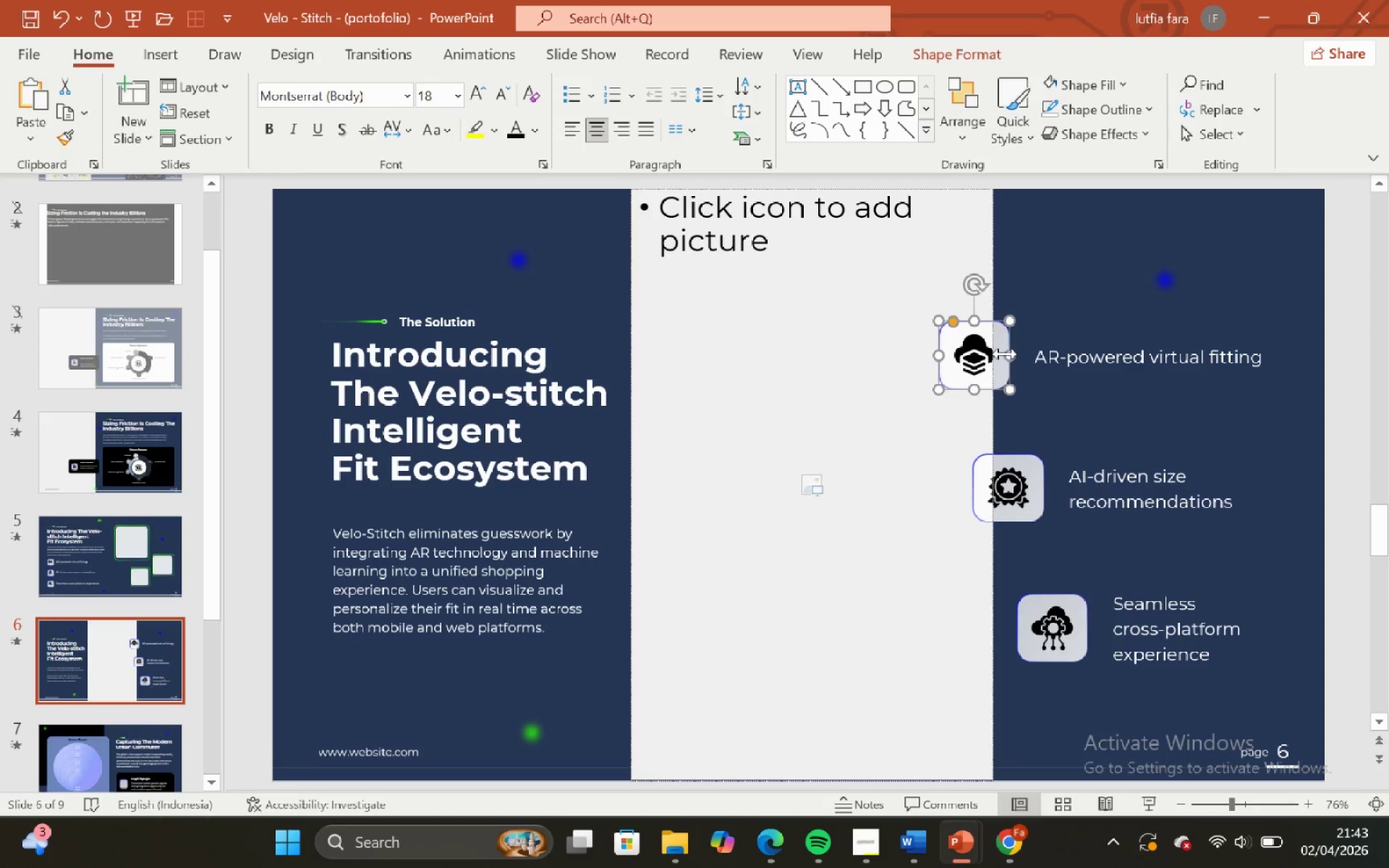 
hold_key(key=ShiftLeft, duration=0.83)
left_click([974, 365])
 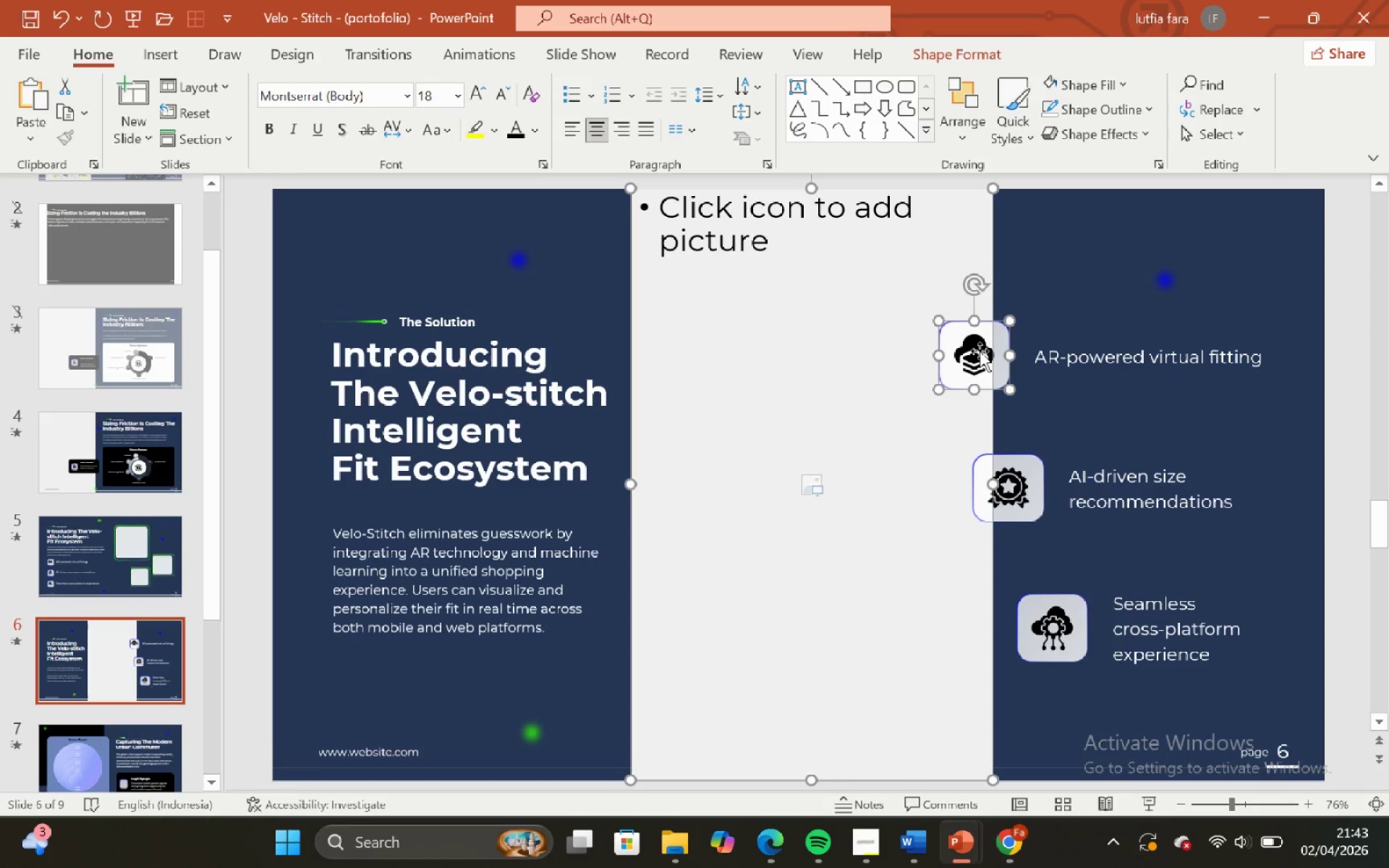 
double_click([981, 363])
 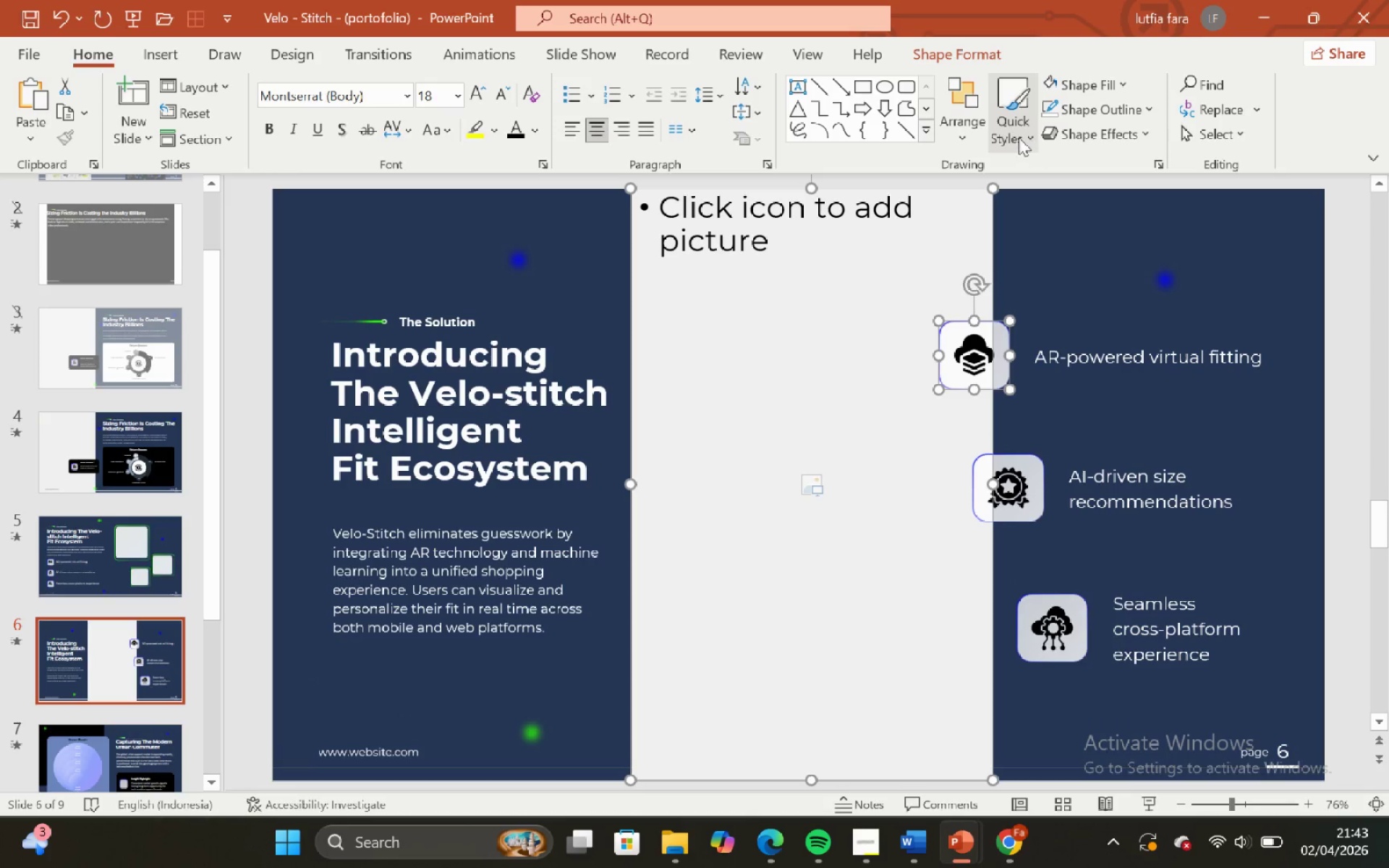 
left_click([971, 132])
 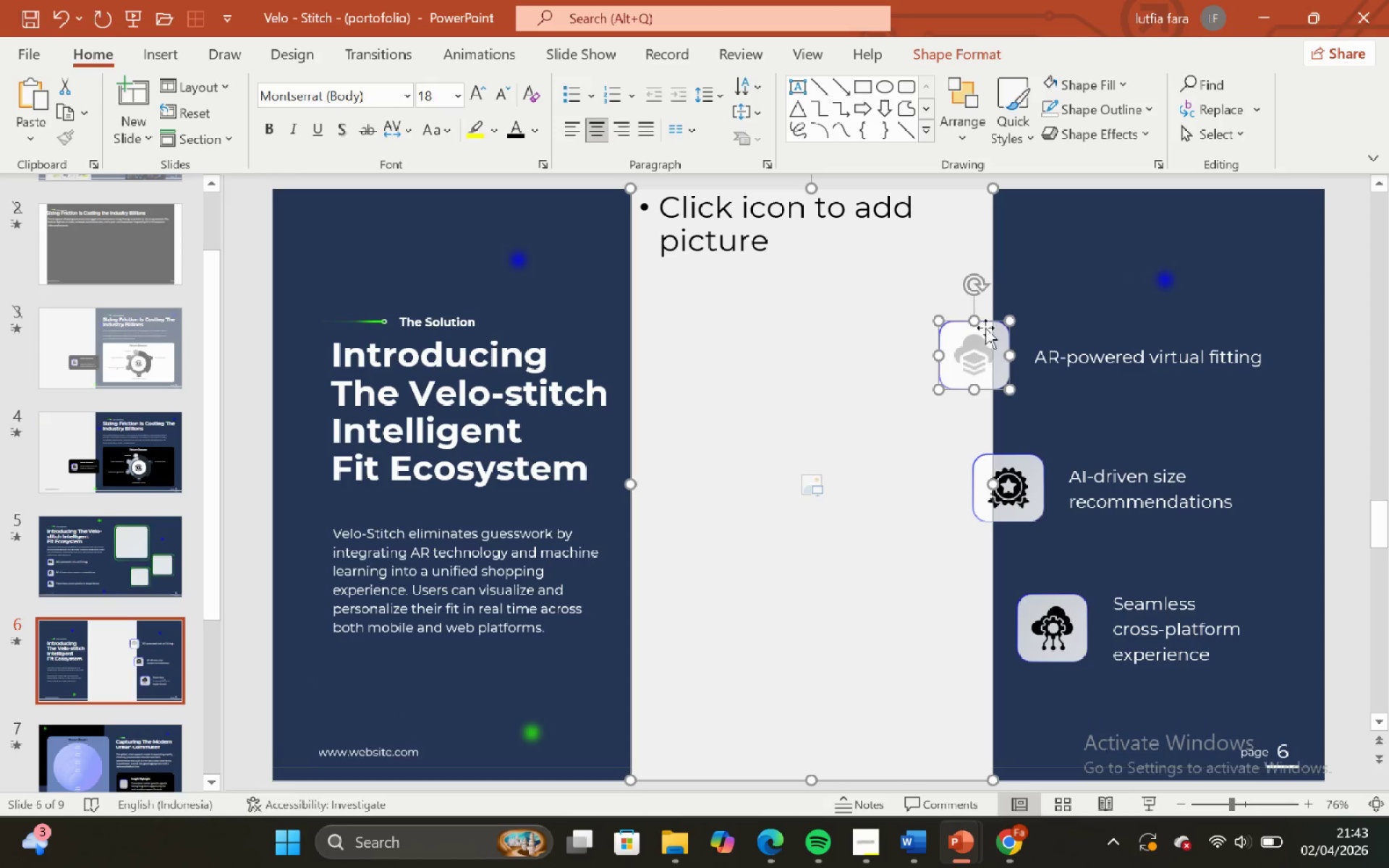 
key(Control+Z)
 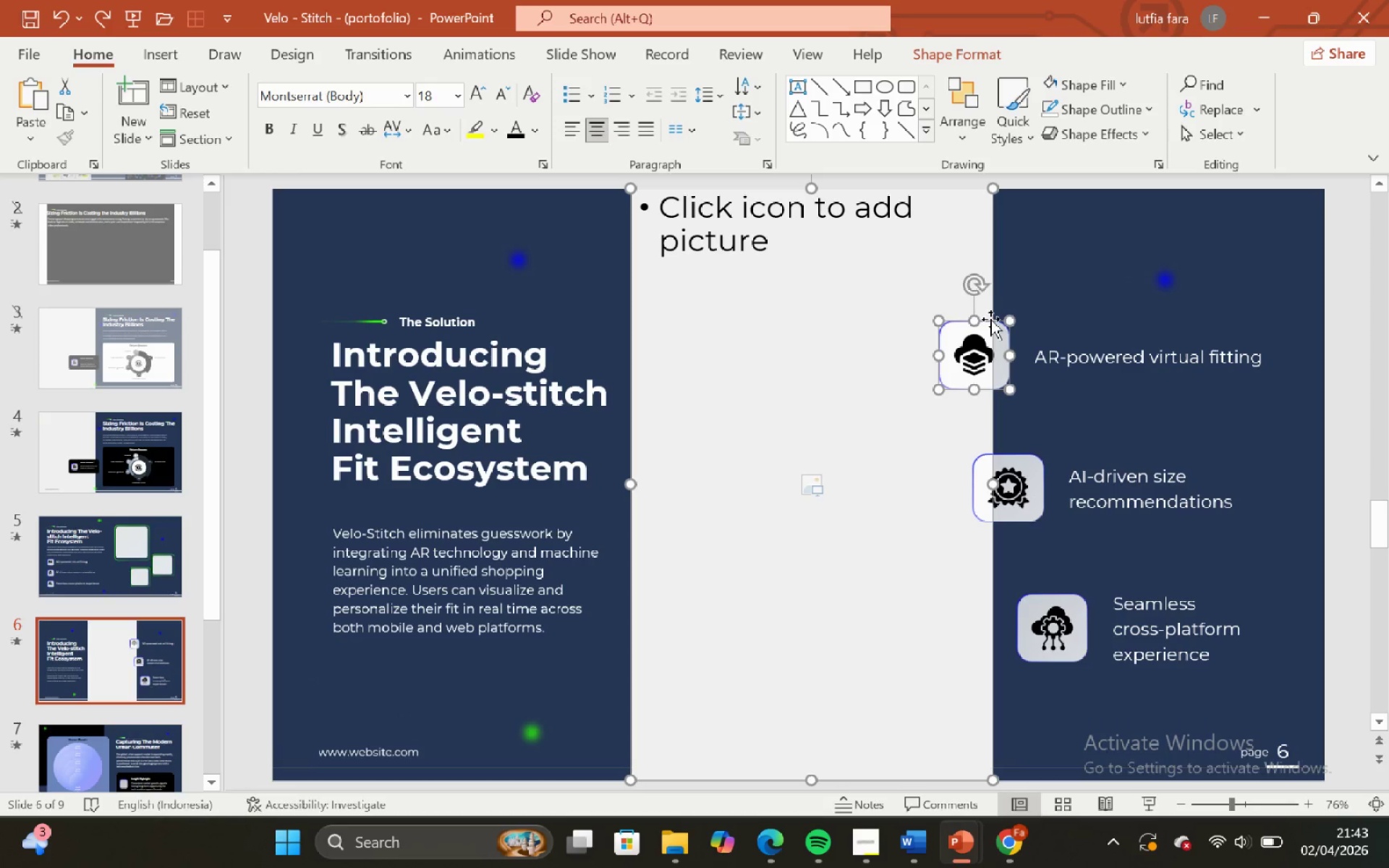 
hold_key(key=ShiftLeft, duration=0.91)
left_click([980, 350])
 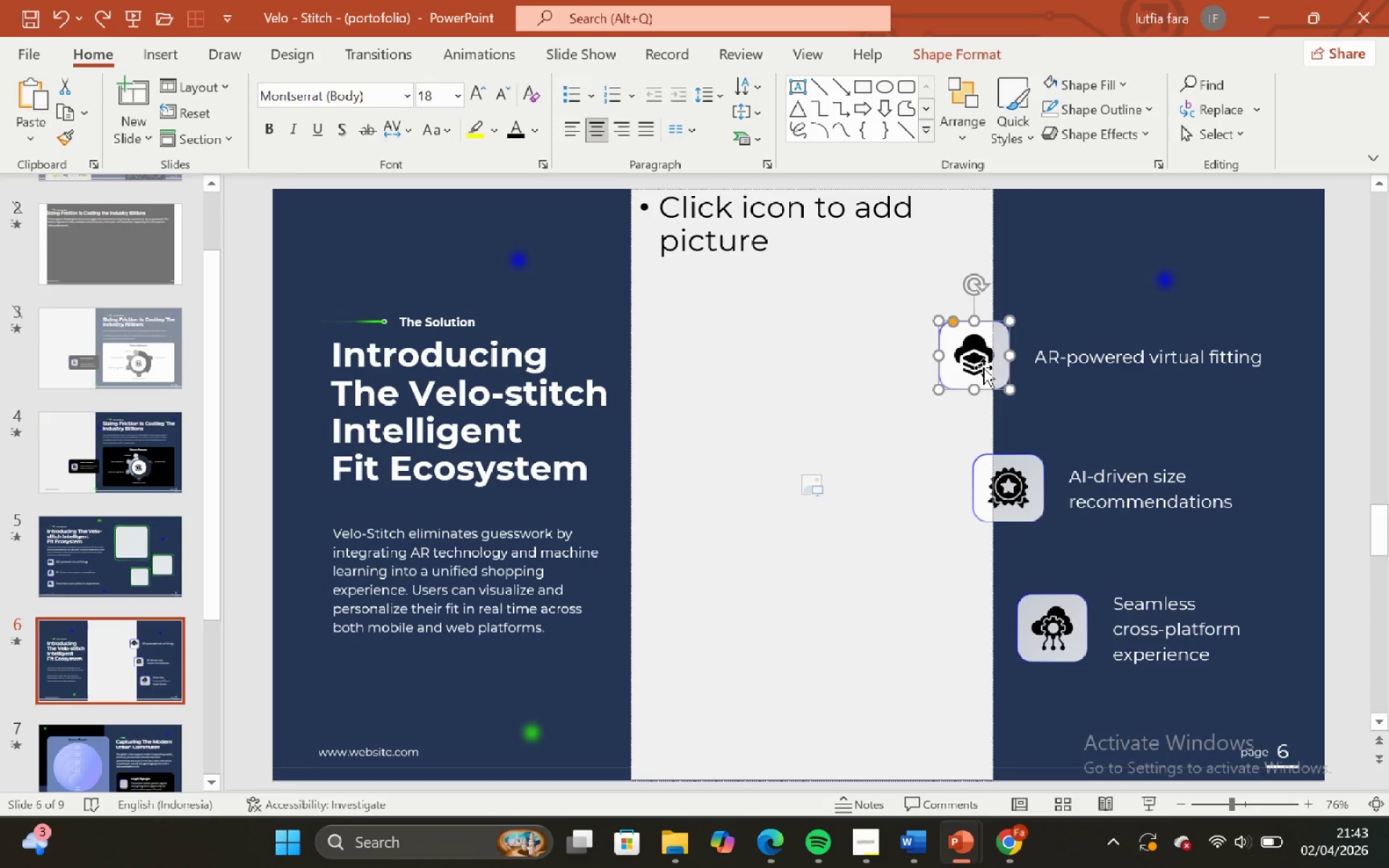 
left_click([972, 361])
 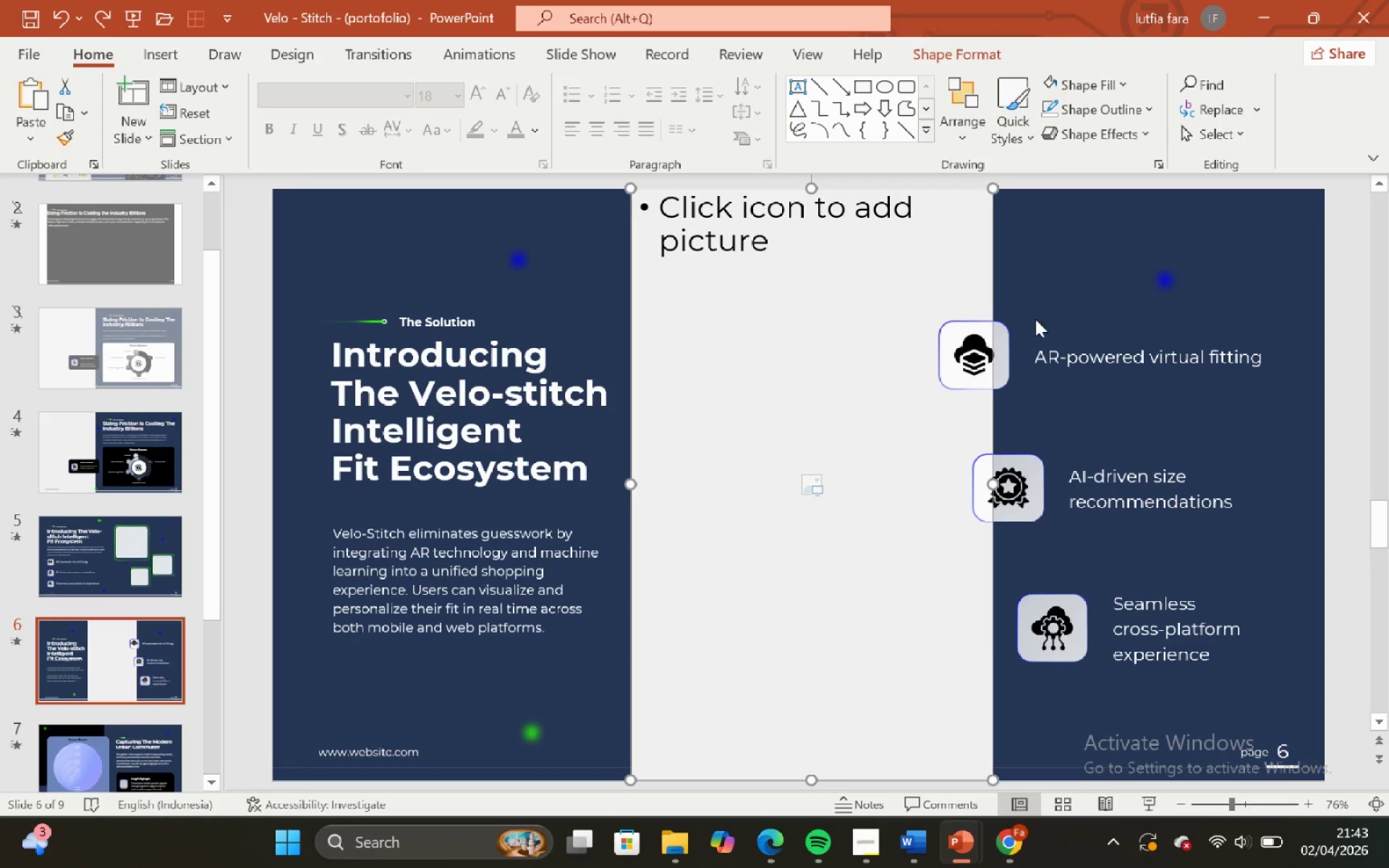 
left_click([1044, 315])
 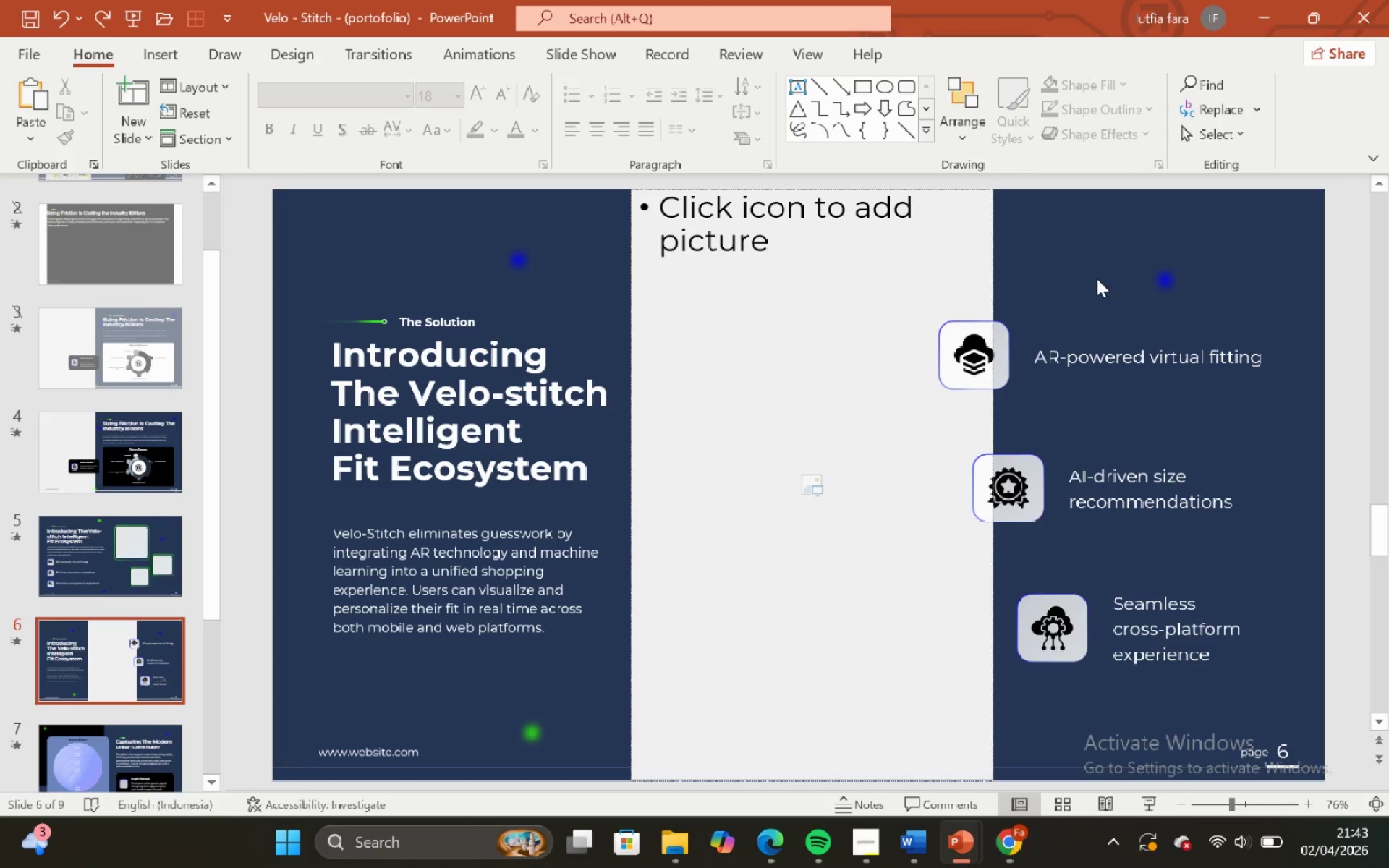 
left_click_drag(start_coordinate=[1097, 278], to_coordinate=[853, 443])
 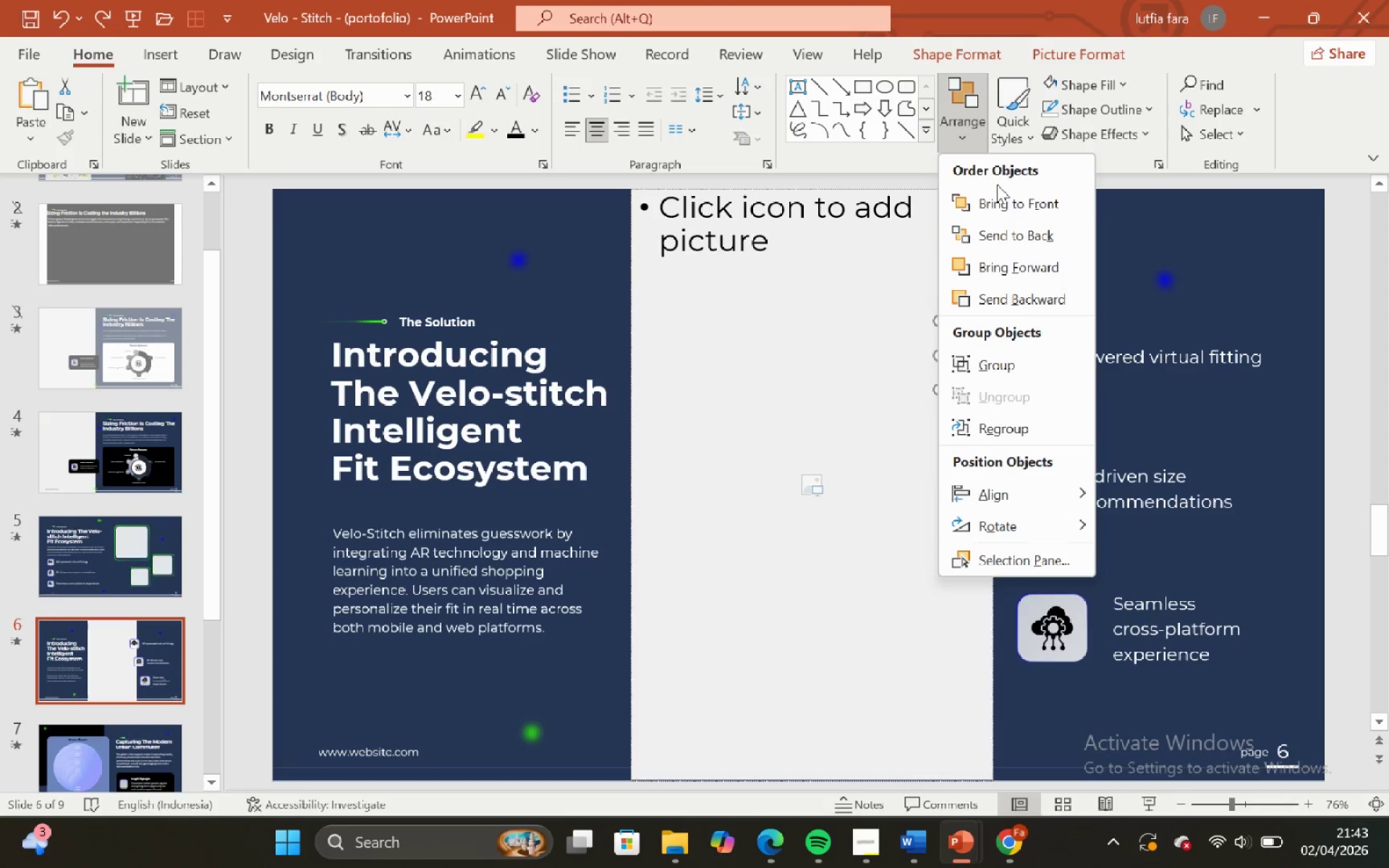 
left_click([1009, 201])
 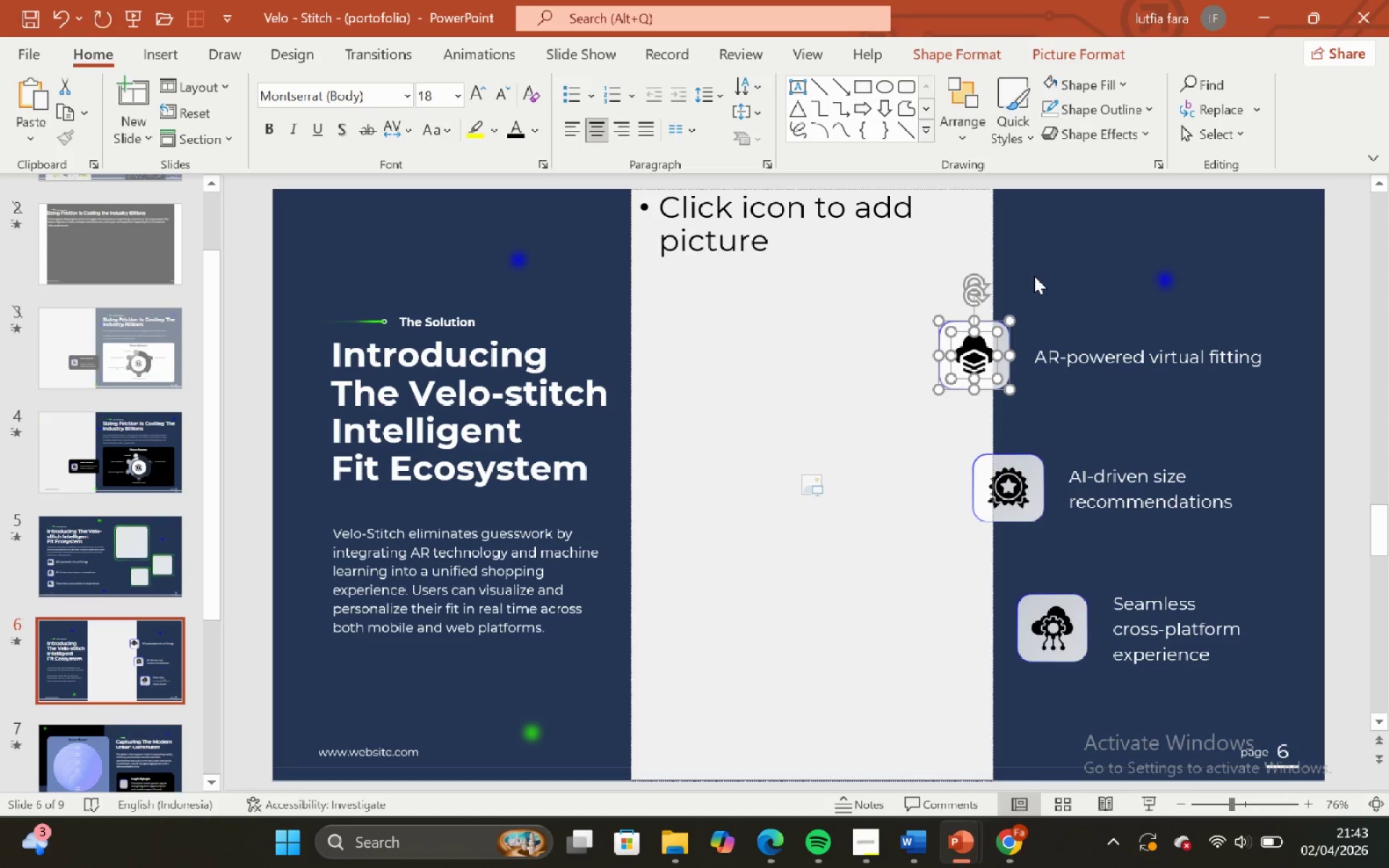 
left_click([1034, 275])
 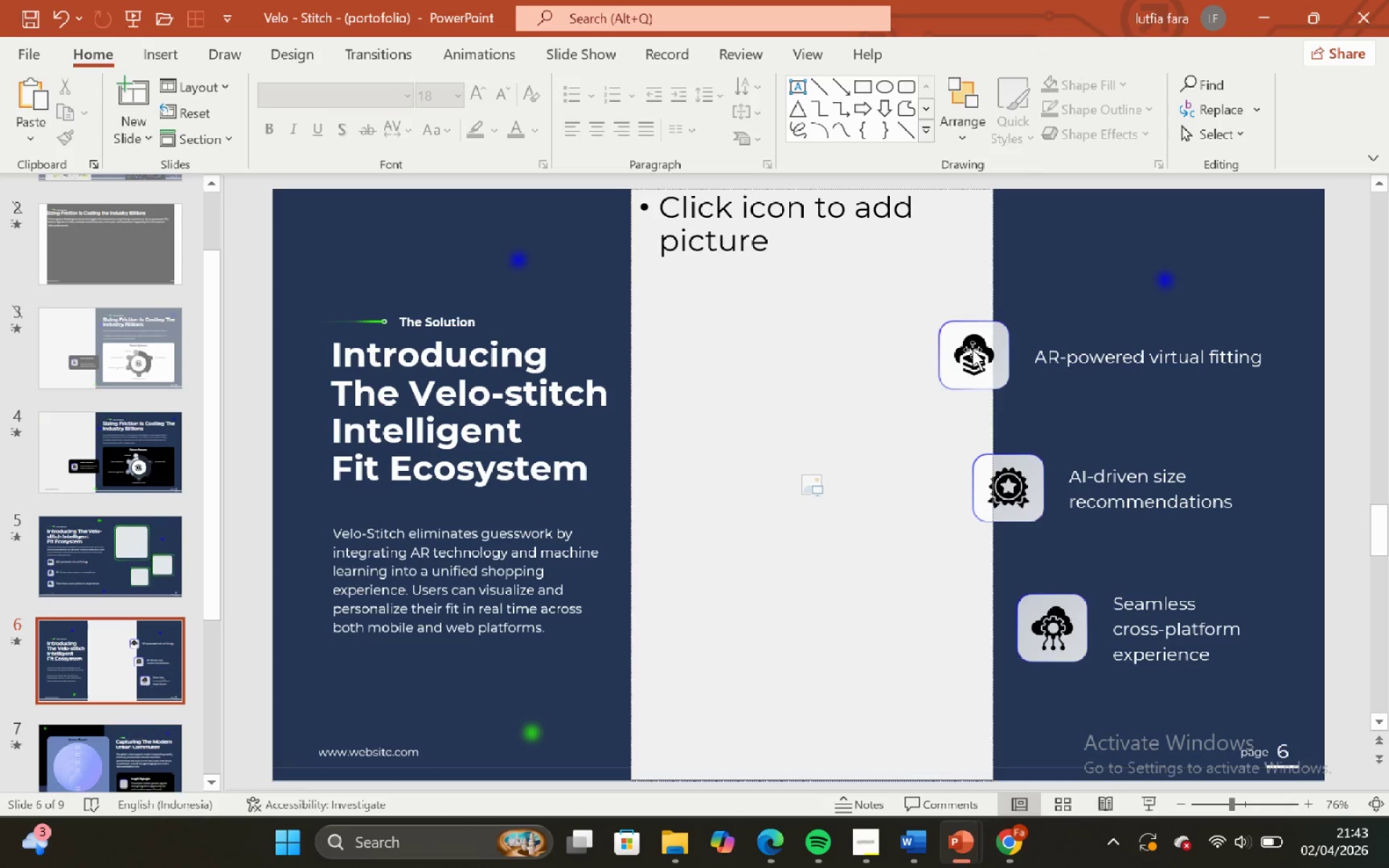 
left_click([972, 349])
 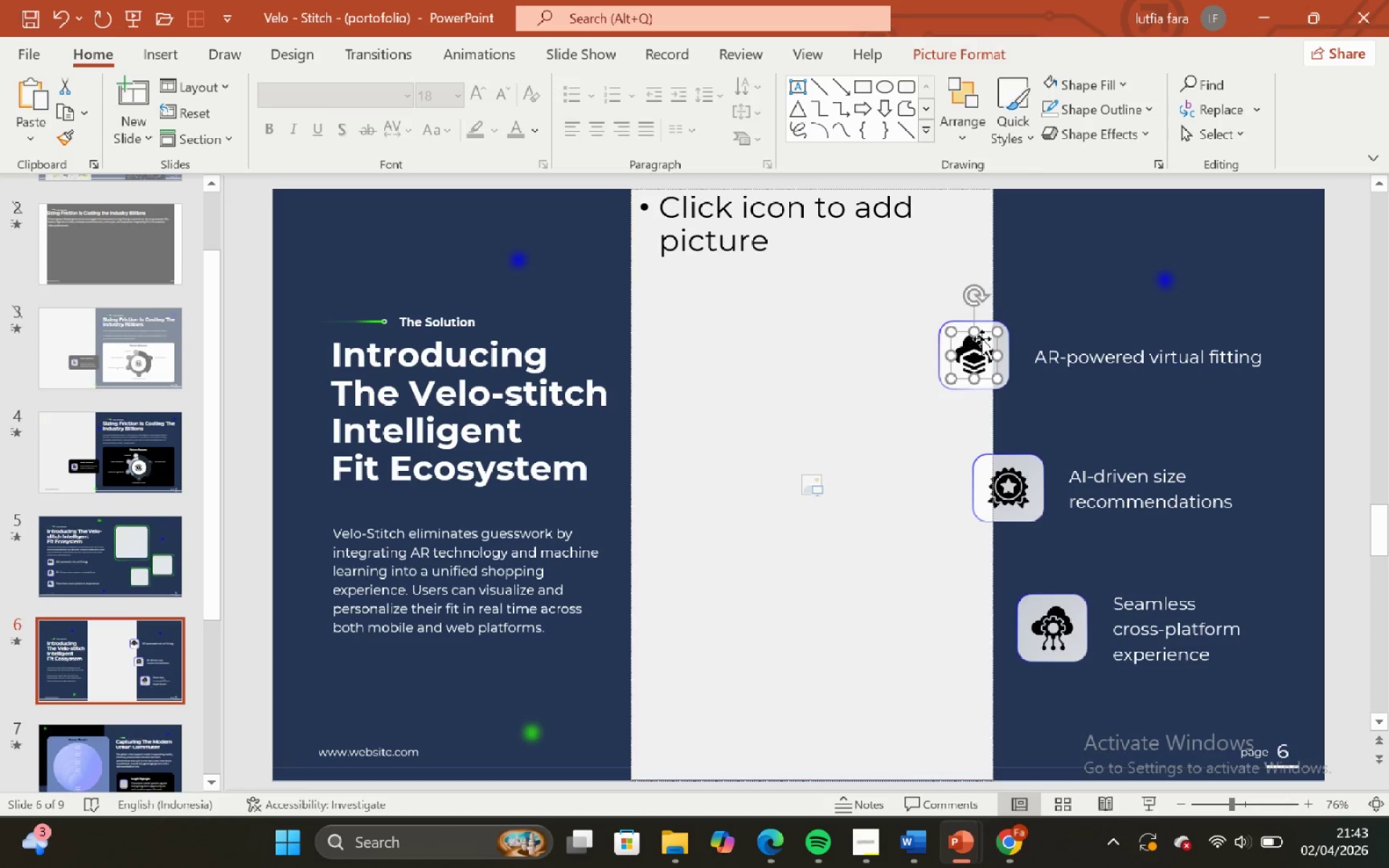 
hold_key(key=ShiftLeft, duration=0.95)
left_click([992, 324])
 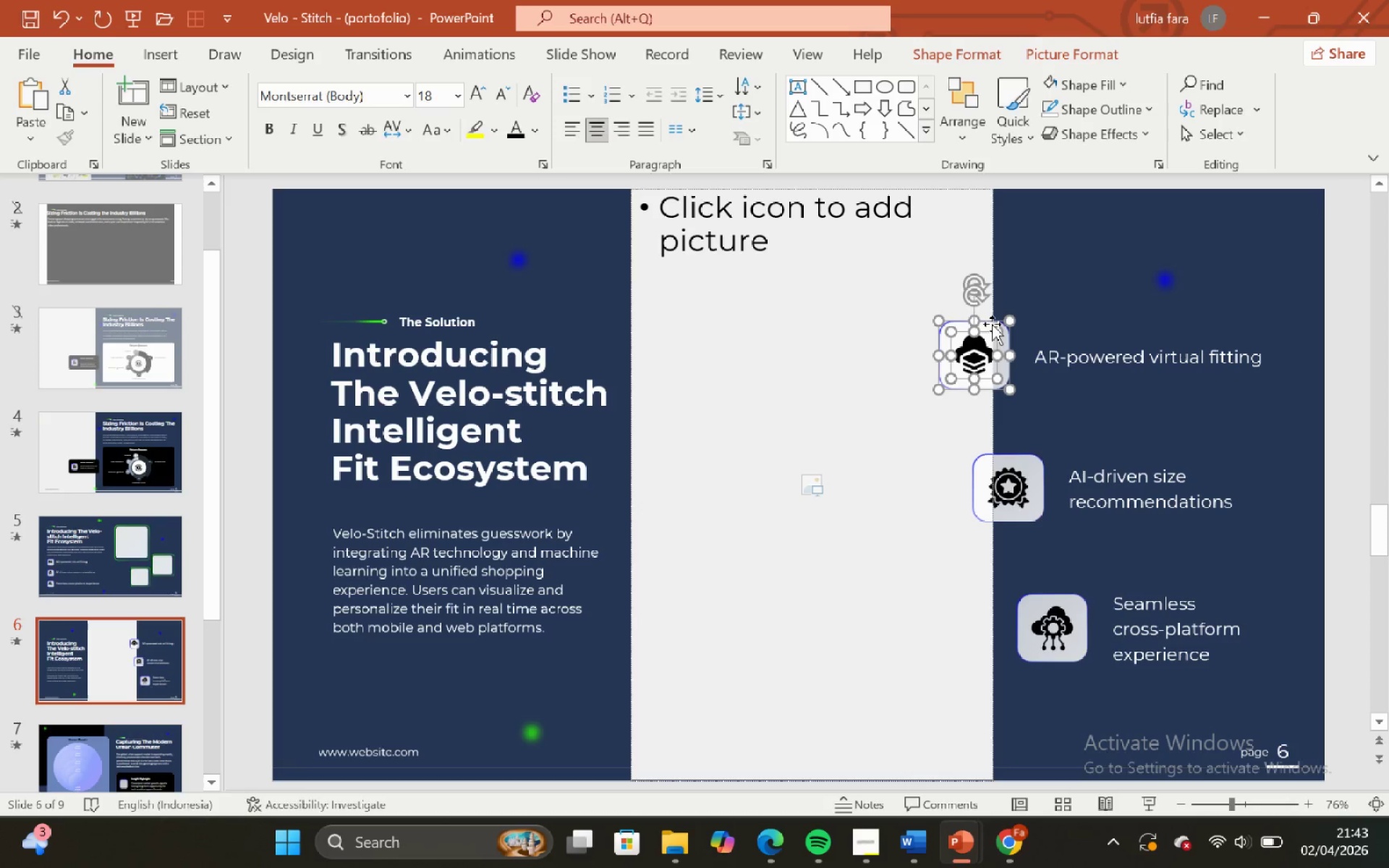 
key(Control+G)